 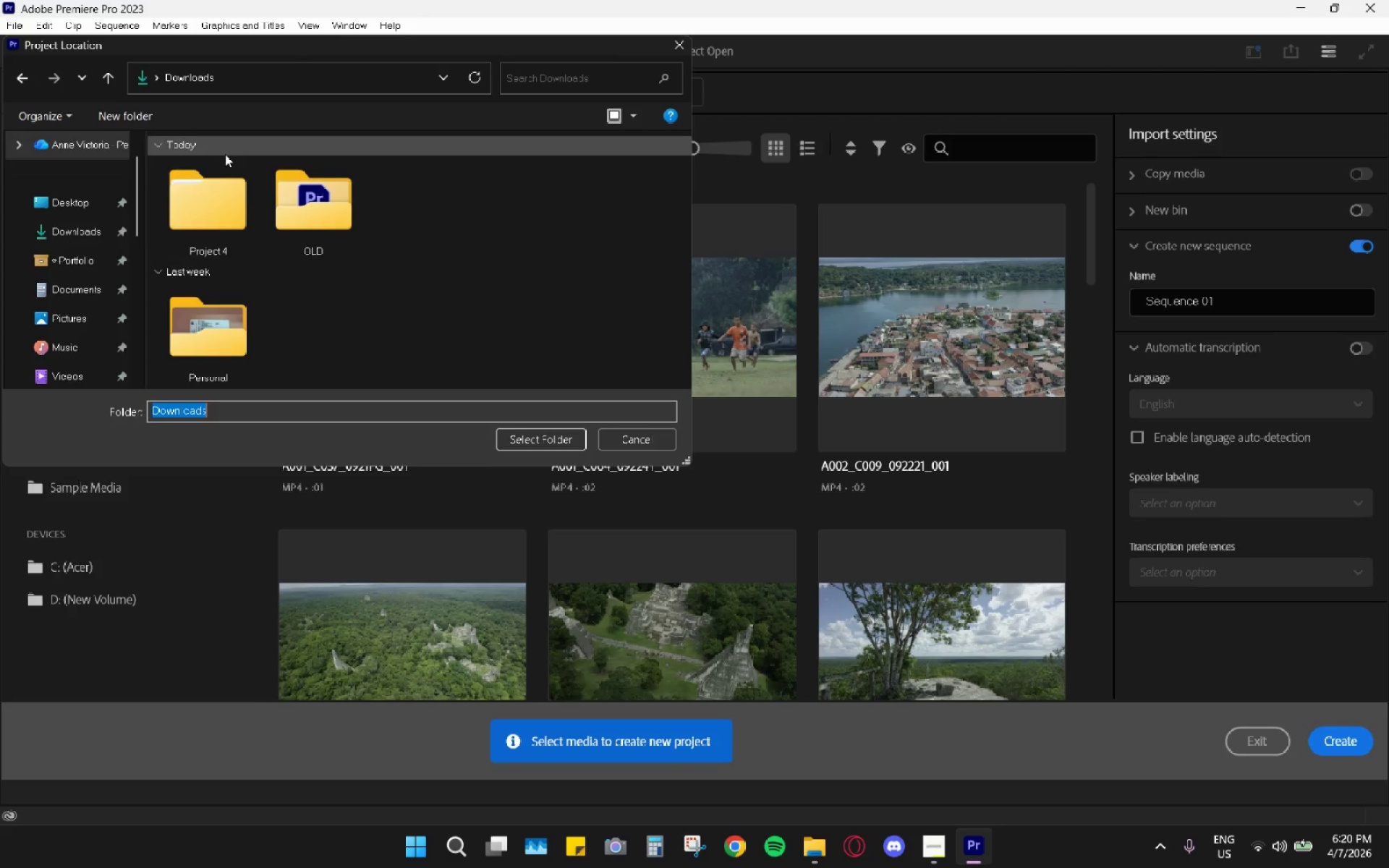 
double_click([218, 214])
 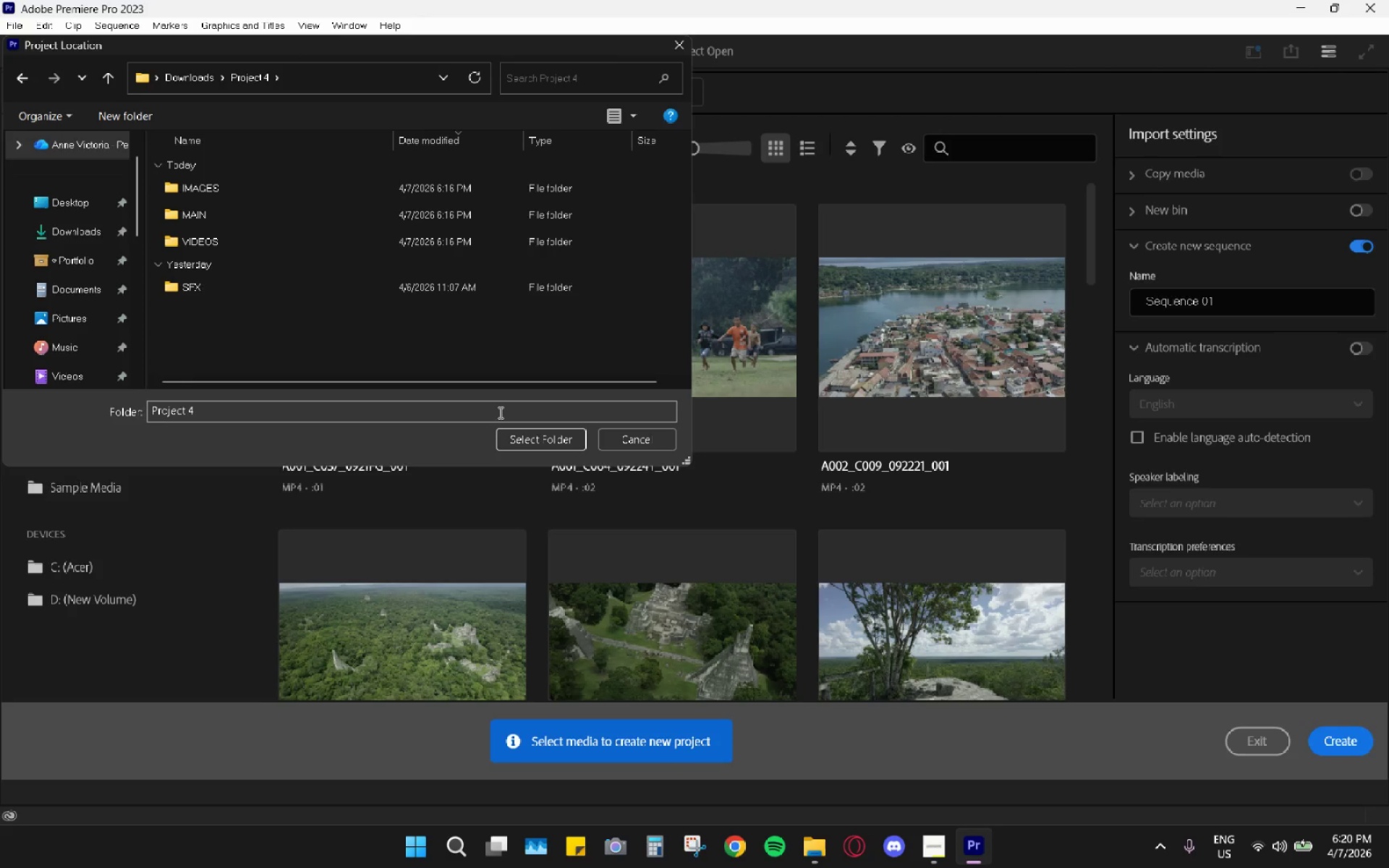 
left_click([513, 439])
 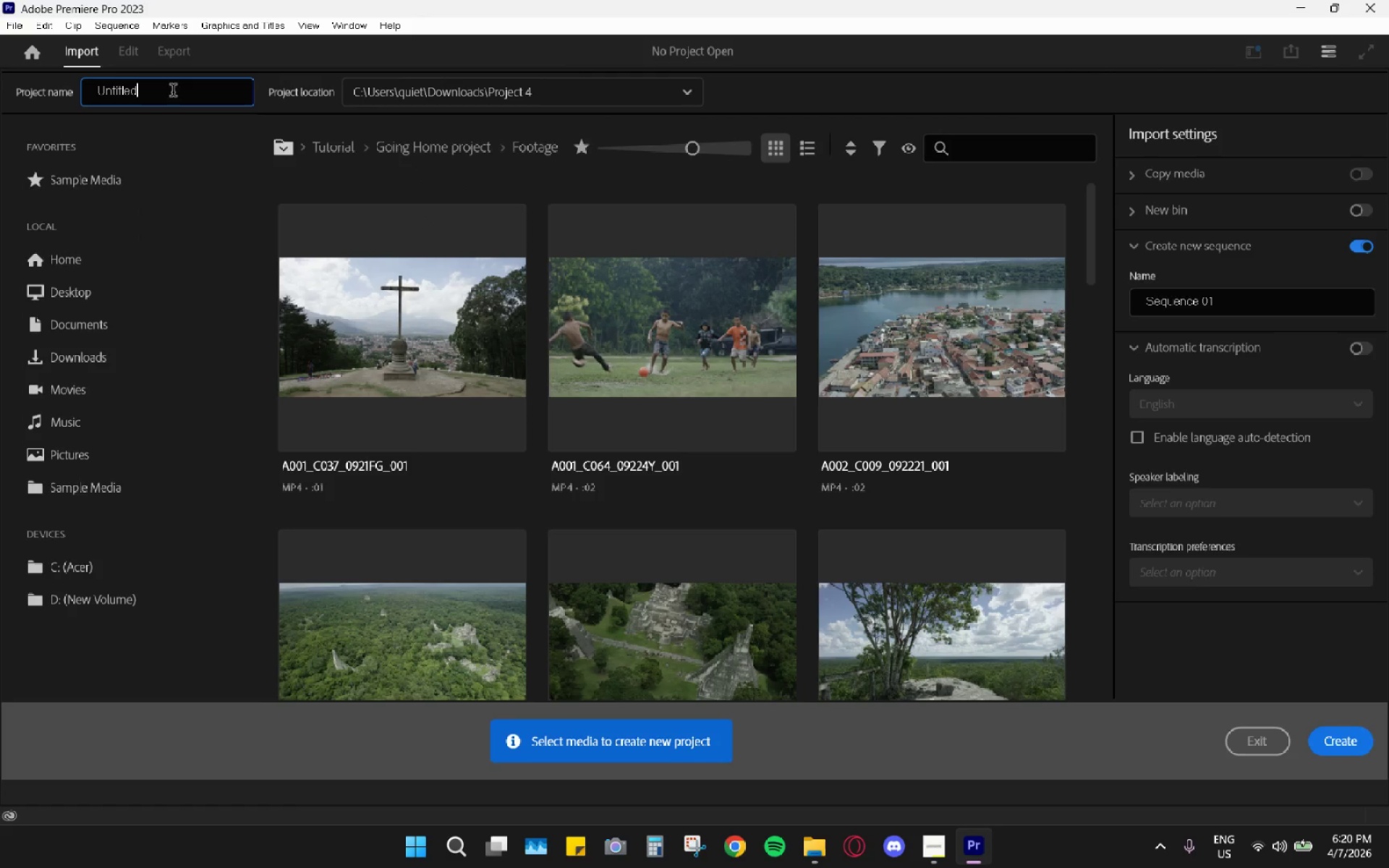 
double_click([173, 92])
 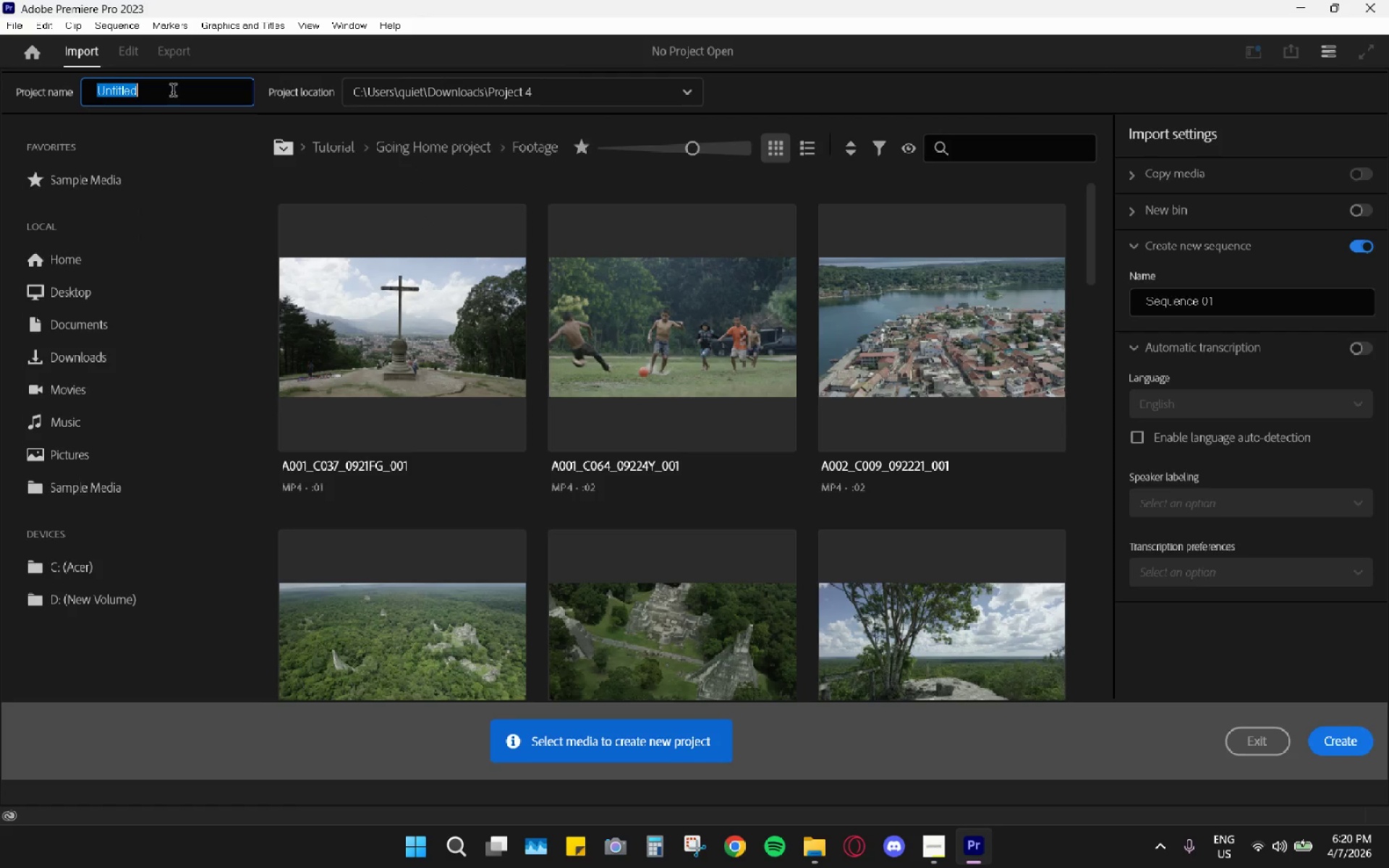 
triple_click([173, 92])
 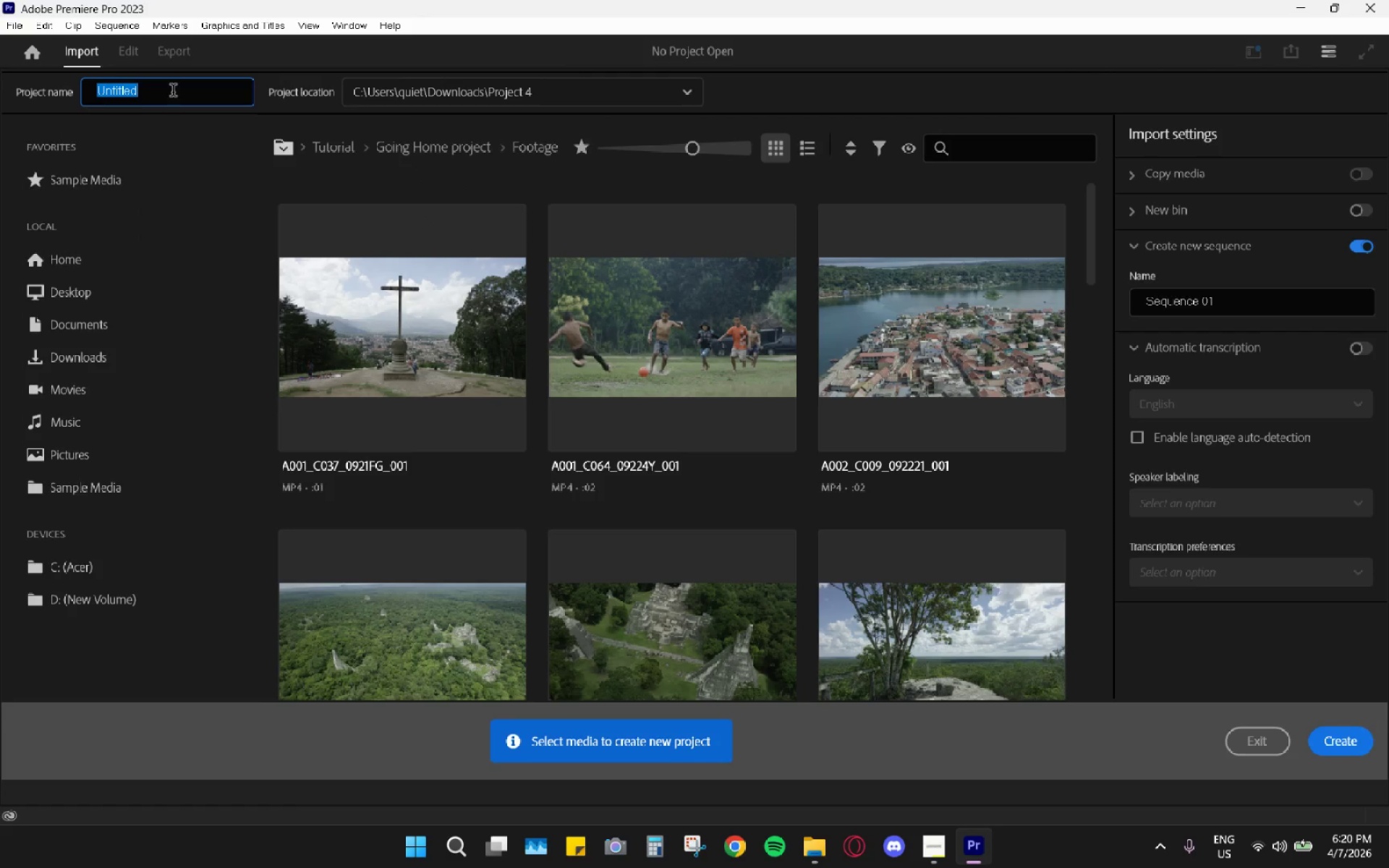 
type(PRoject)
key(Backspace)
key(Backspace)
key(Backspace)
key(Backspace)
key(Backspace)
key(Backspace)
type(roject 4)
 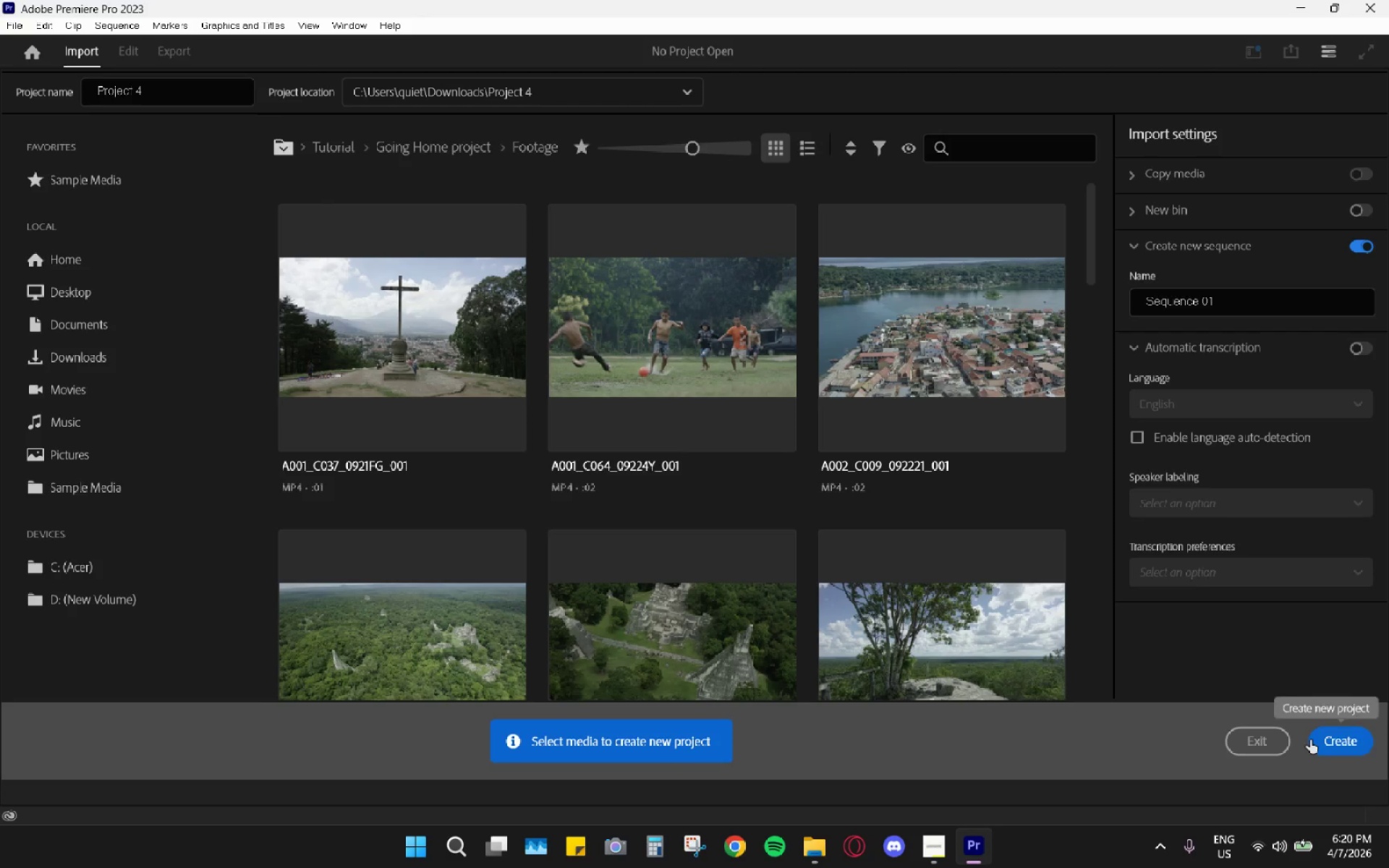 
left_click([1338, 746])
 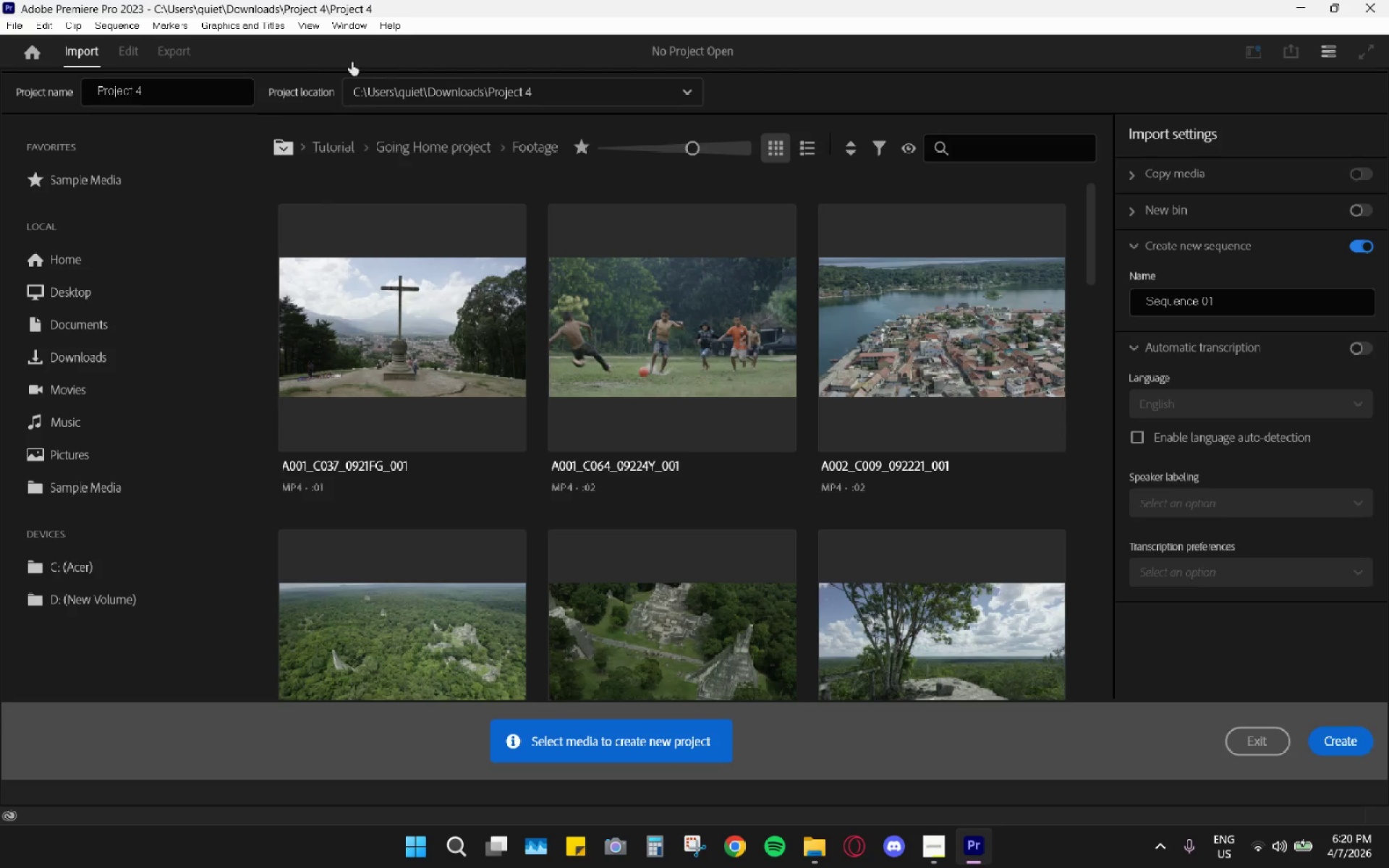 
wait(9.28)
 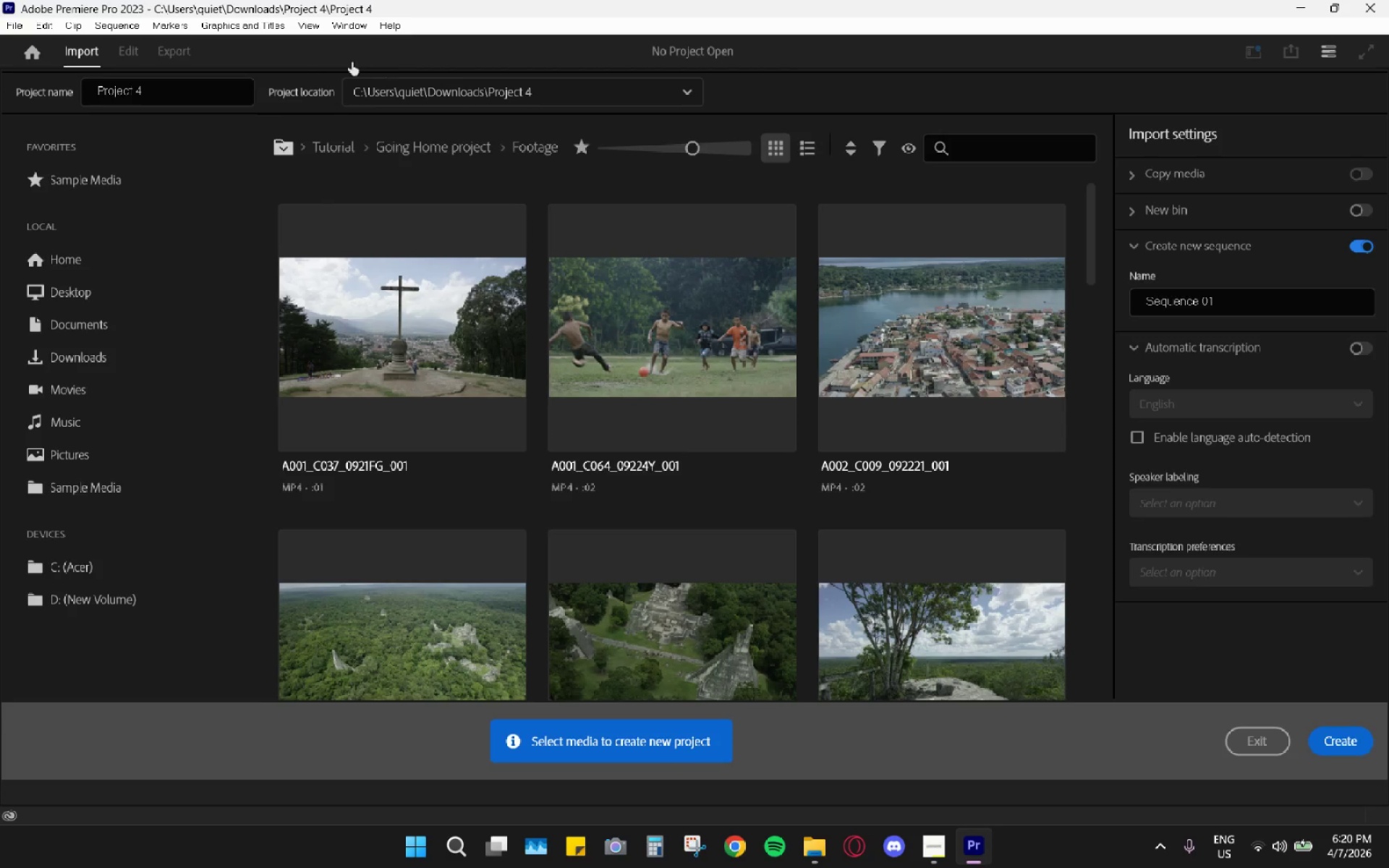 
left_click([317, 780])
 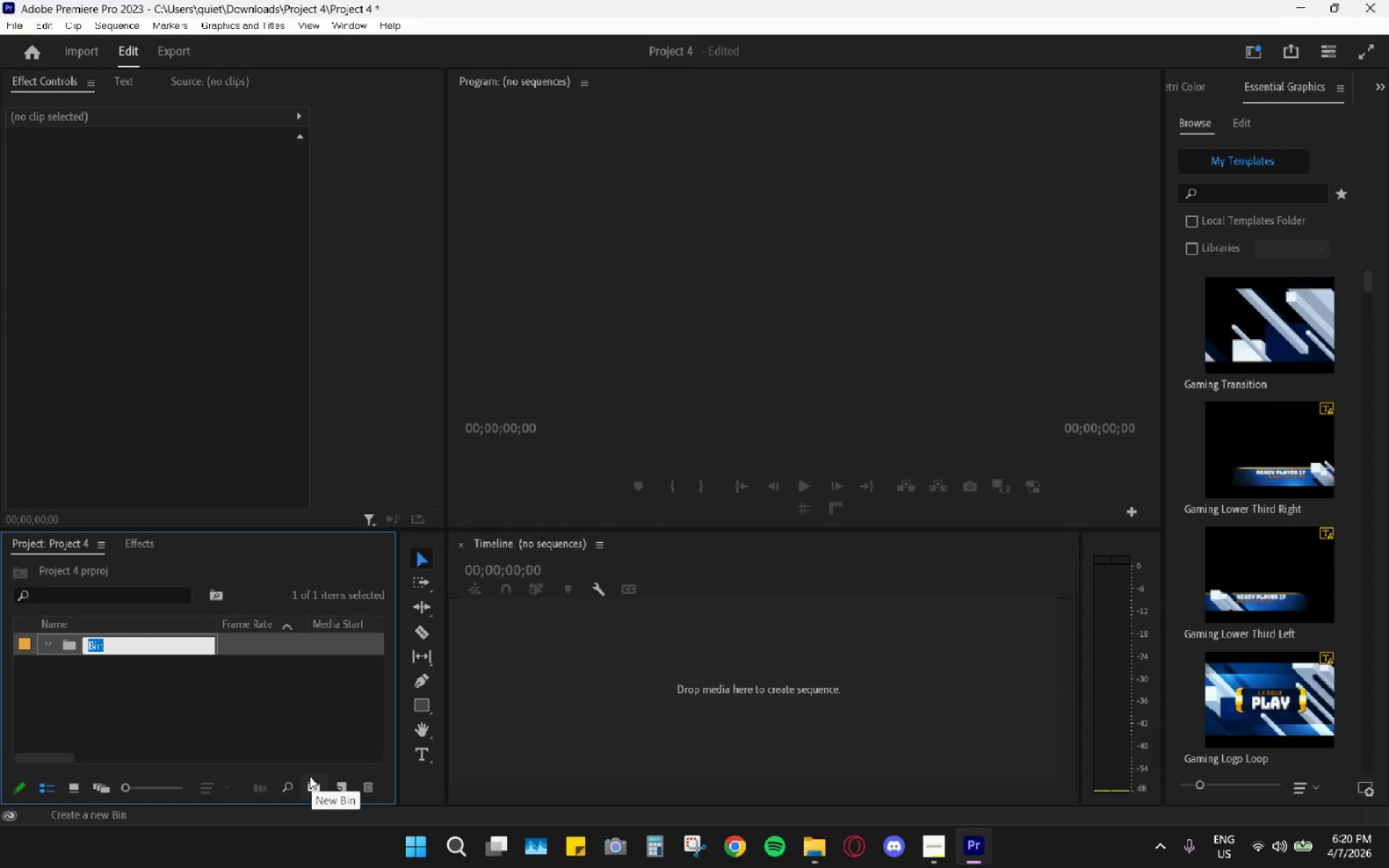 
type(MAIN)
 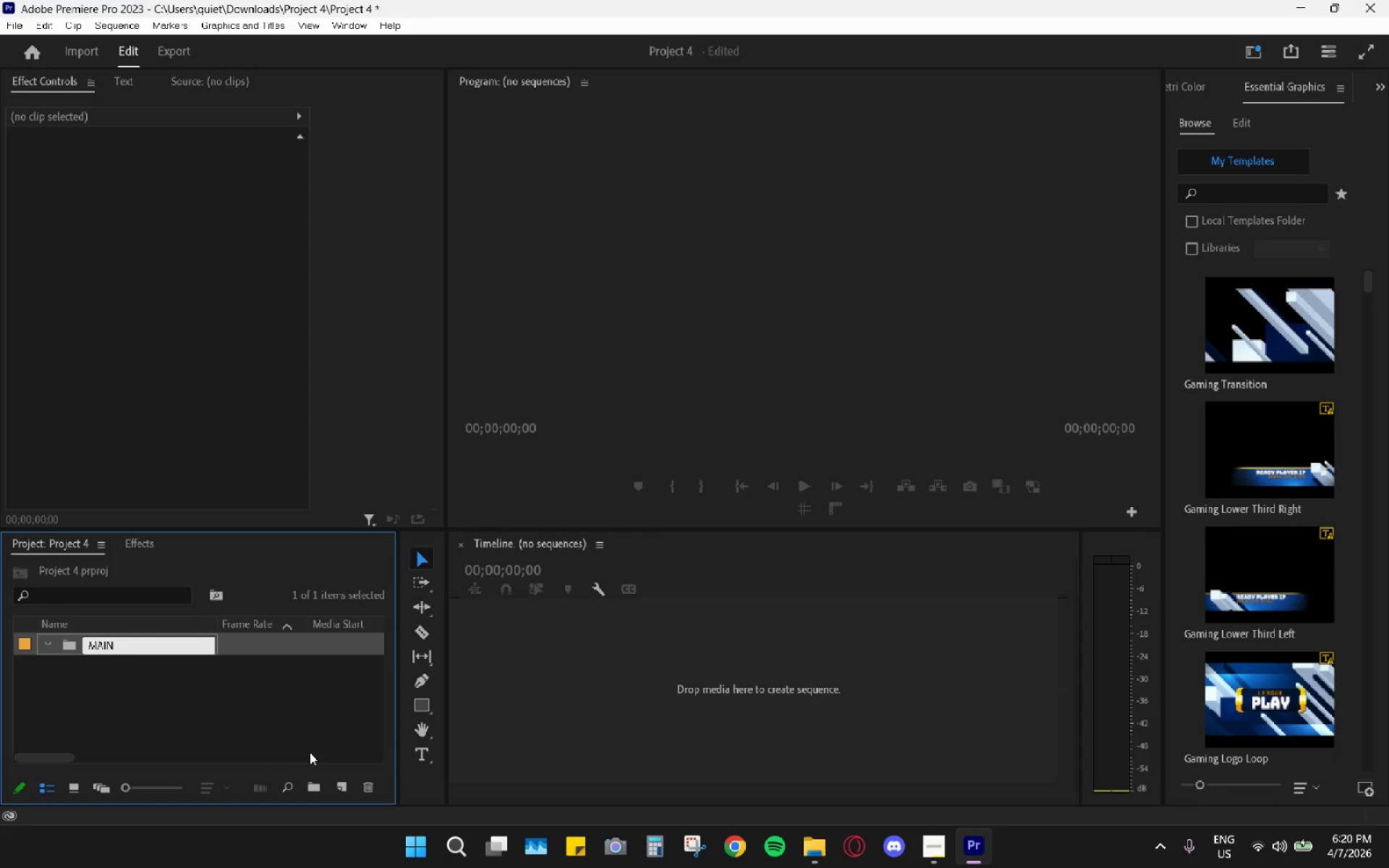 
left_click([300, 739])
 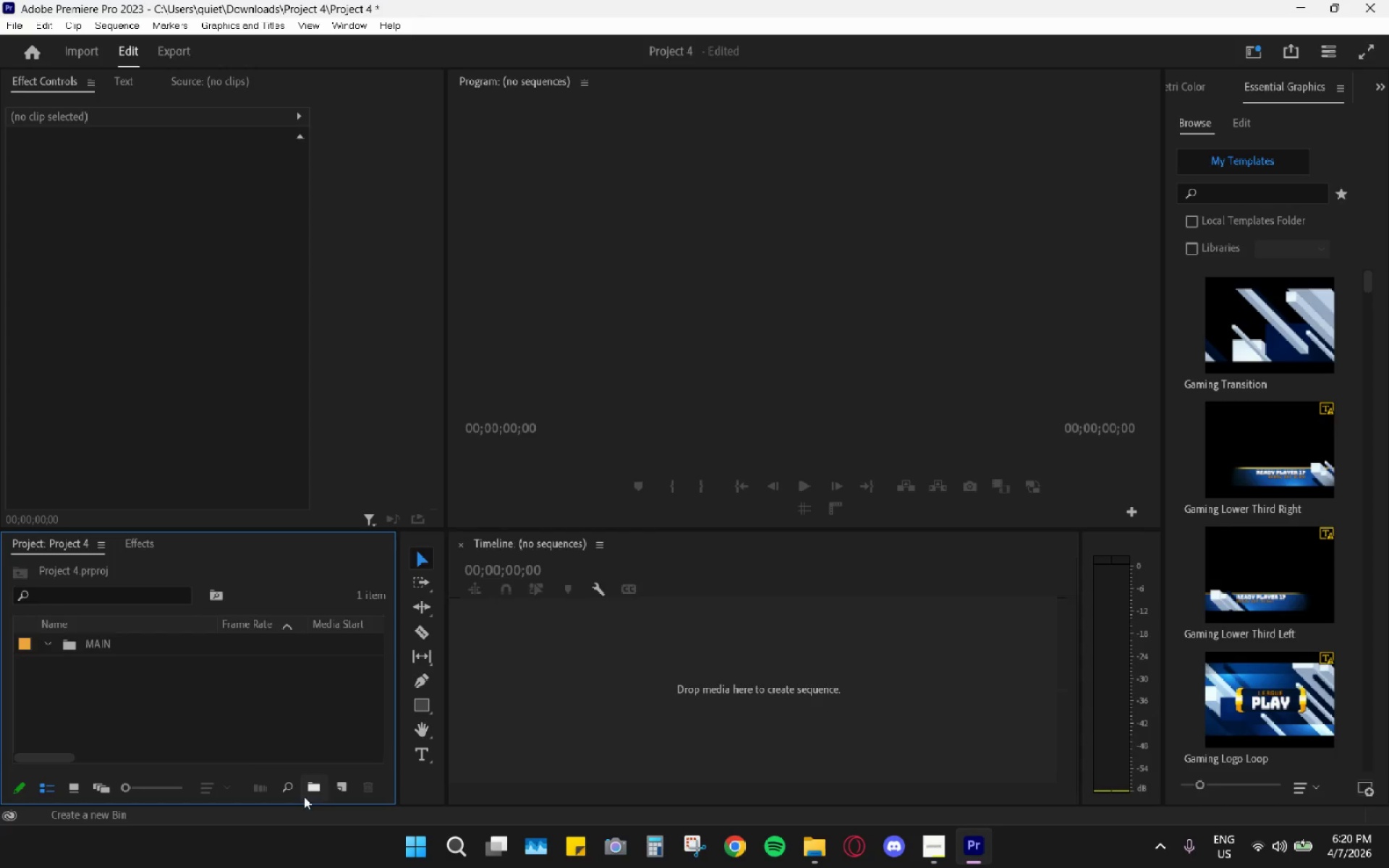 
left_click([301, 793])
 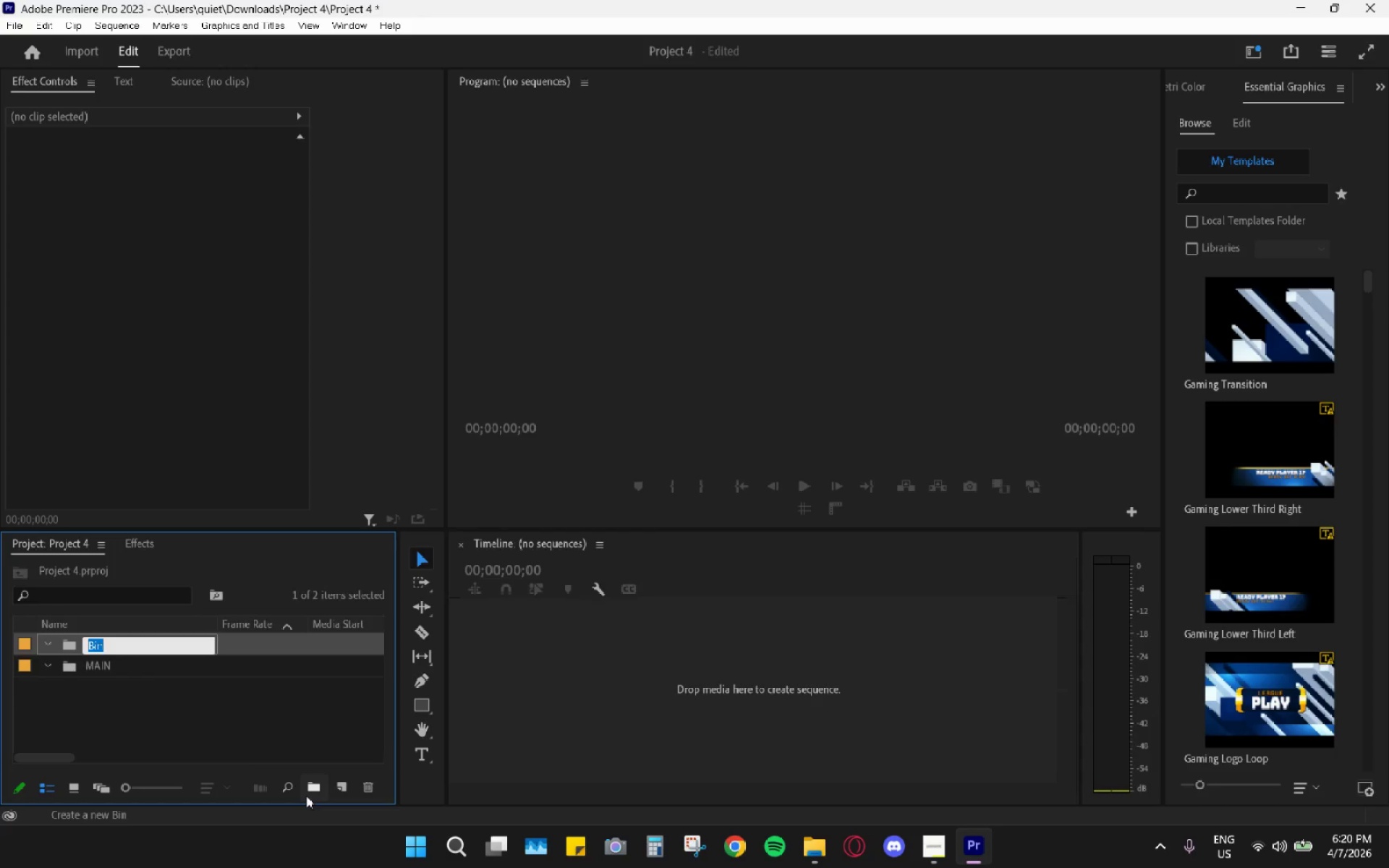 
type(VIDEOs)
key(Backspace)
type(S)
 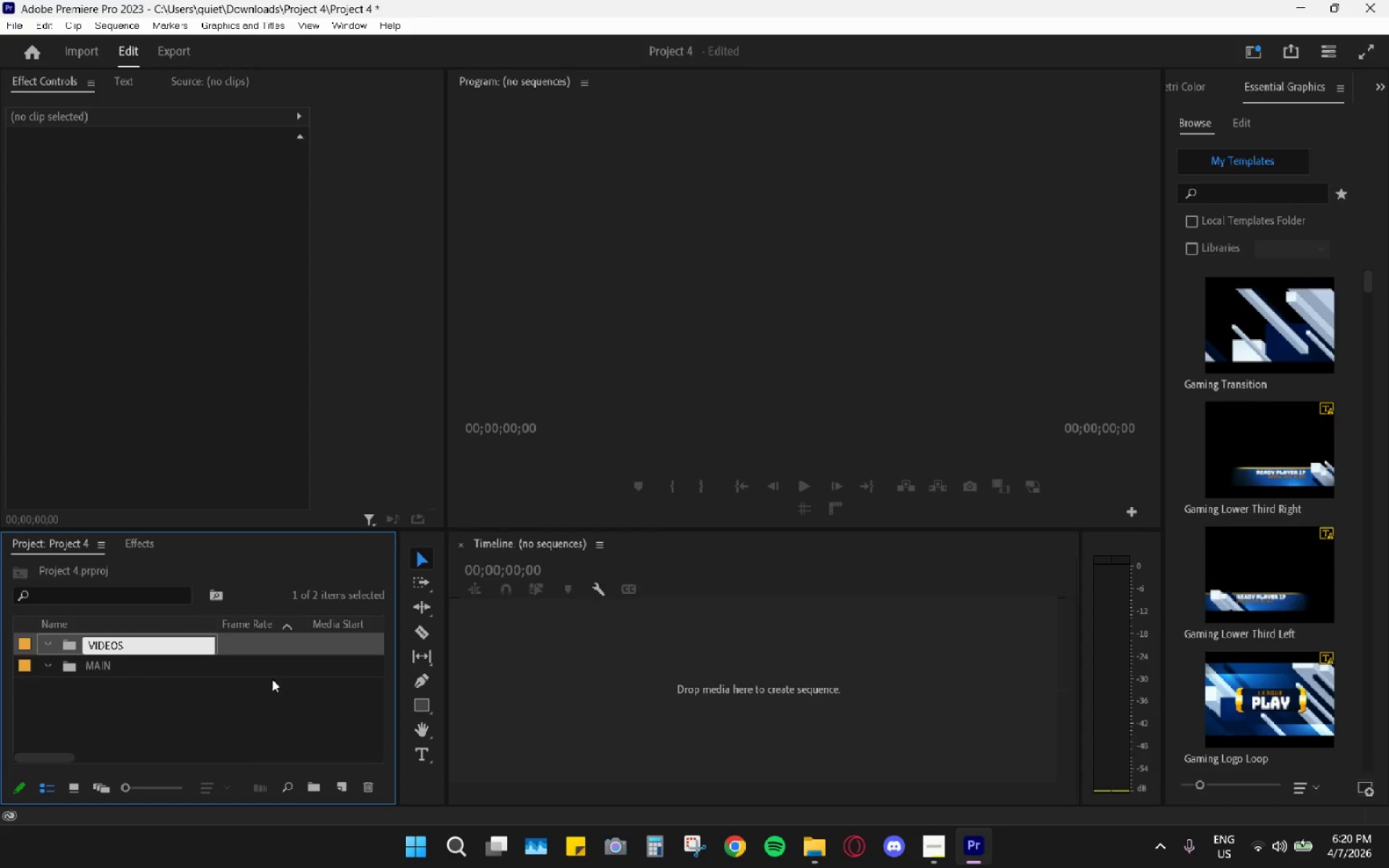 
left_click([268, 699])
 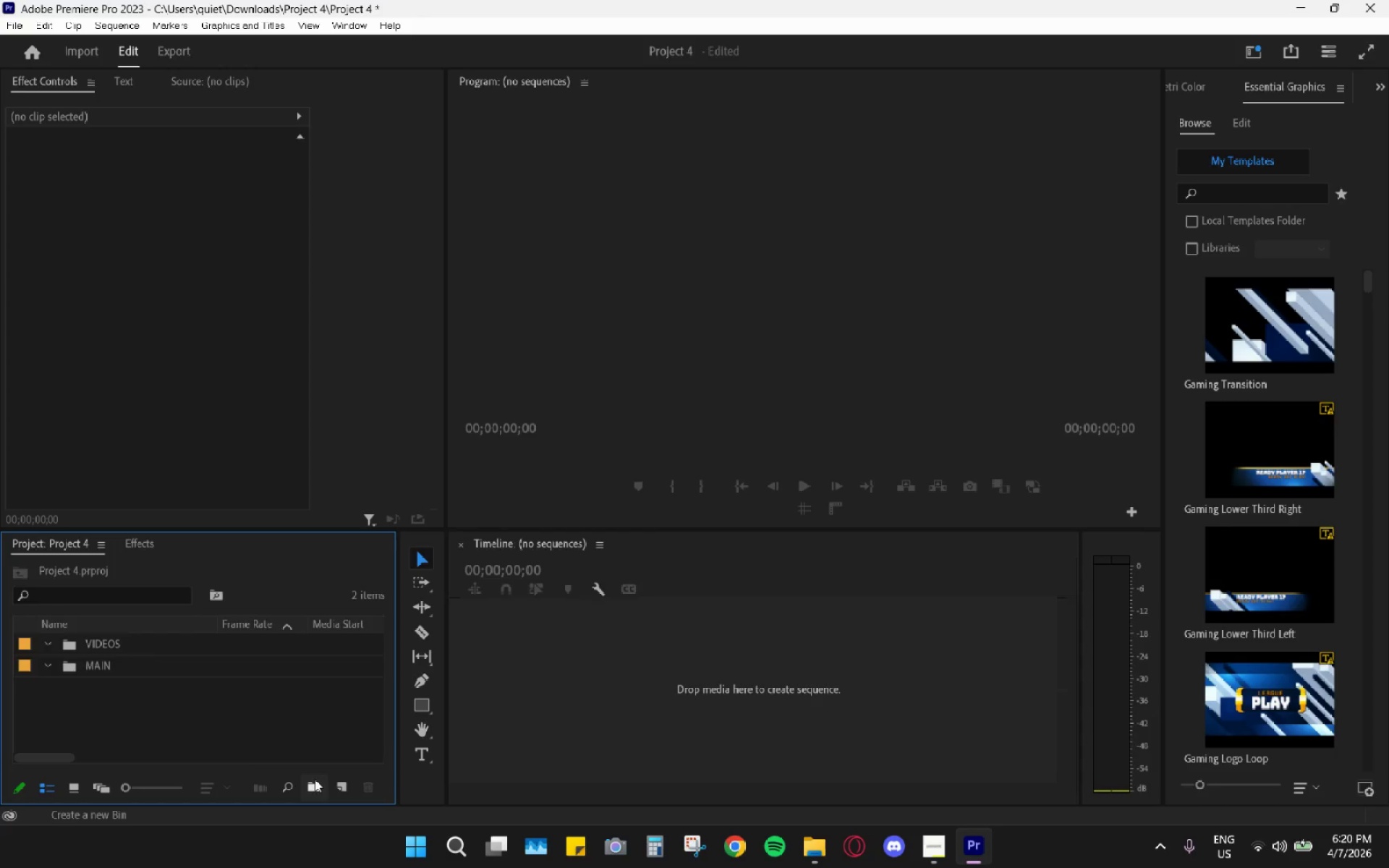 
left_click([313, 783])
 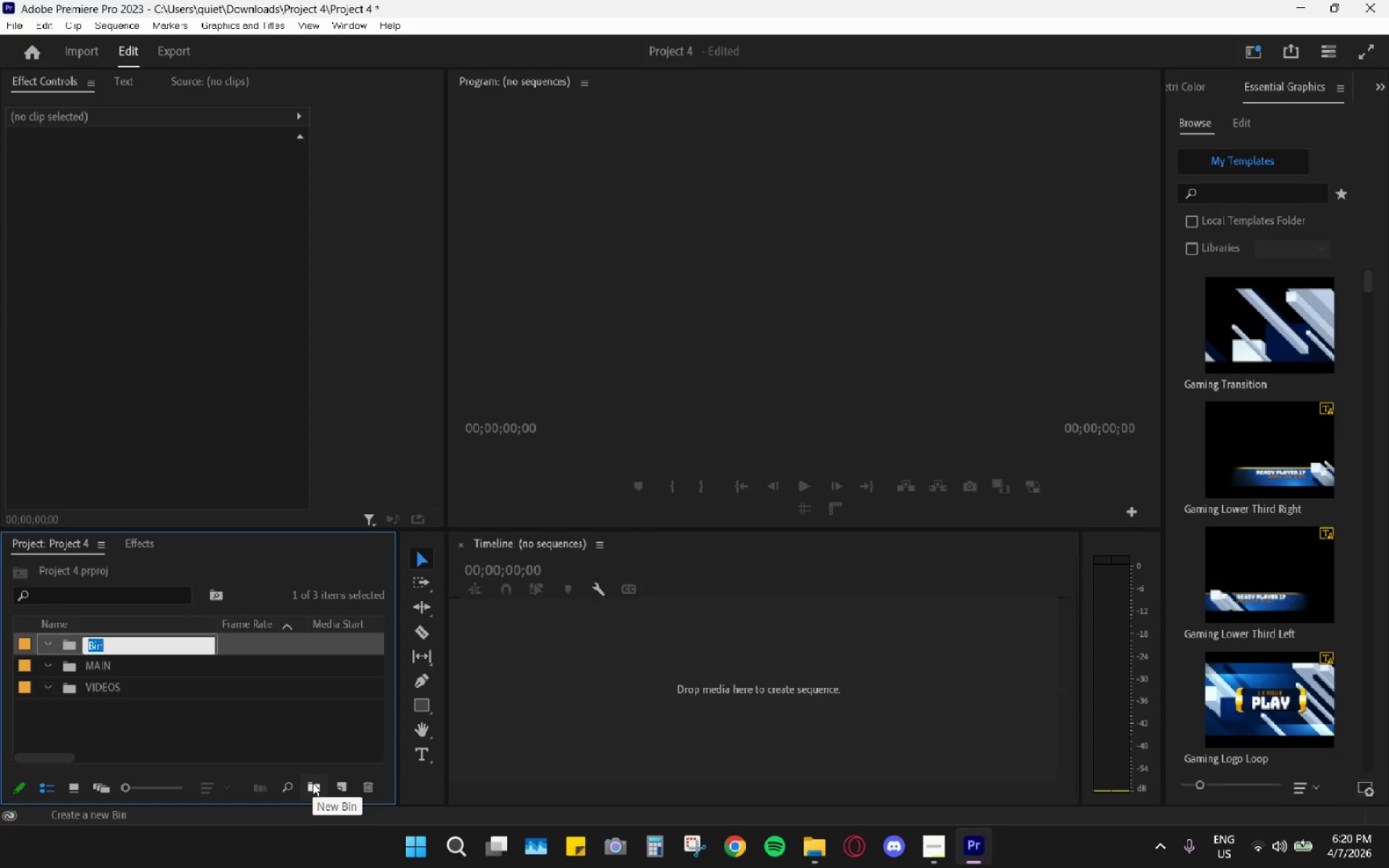 
type(SFX)
 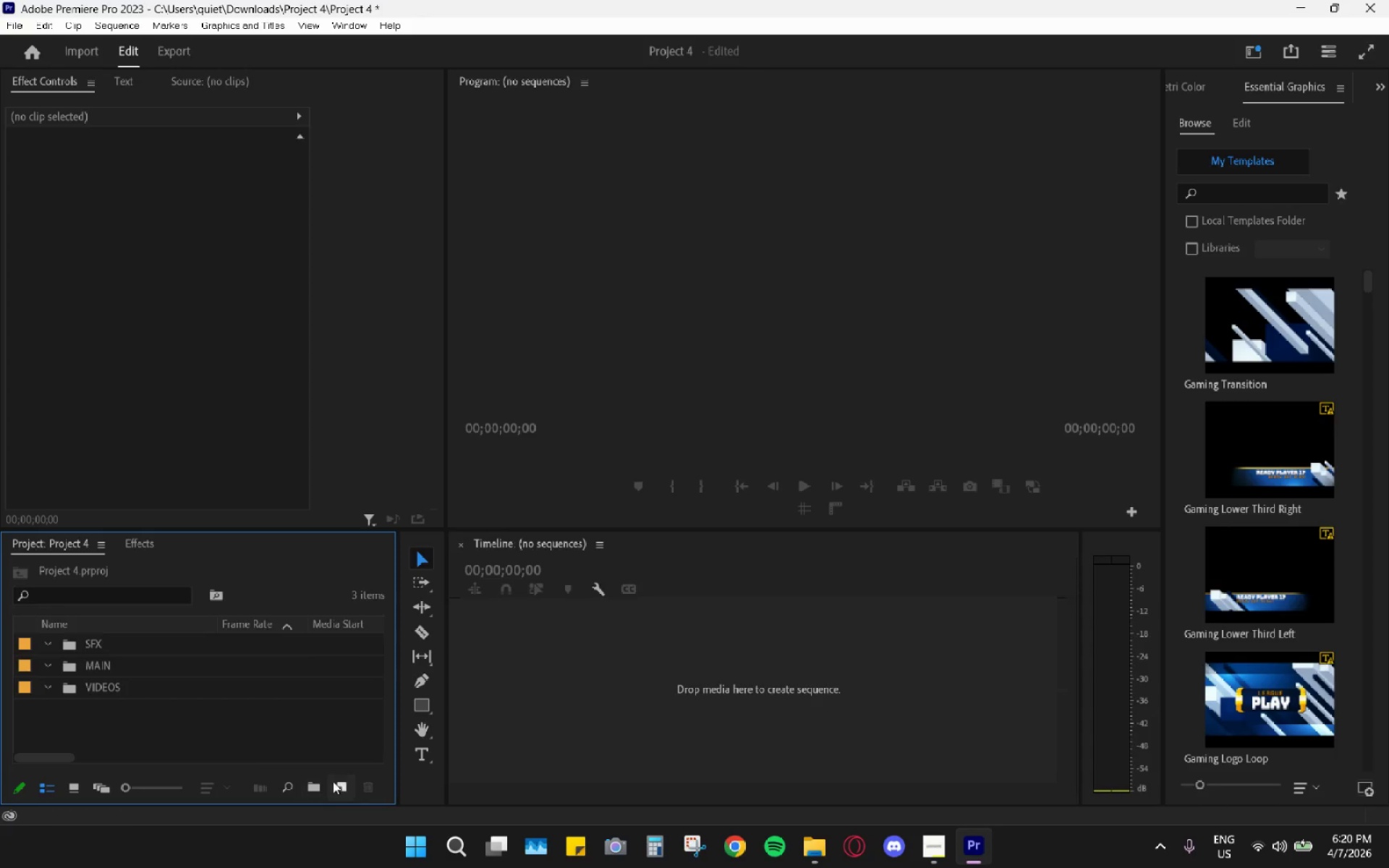 
left_click([317, 788])
 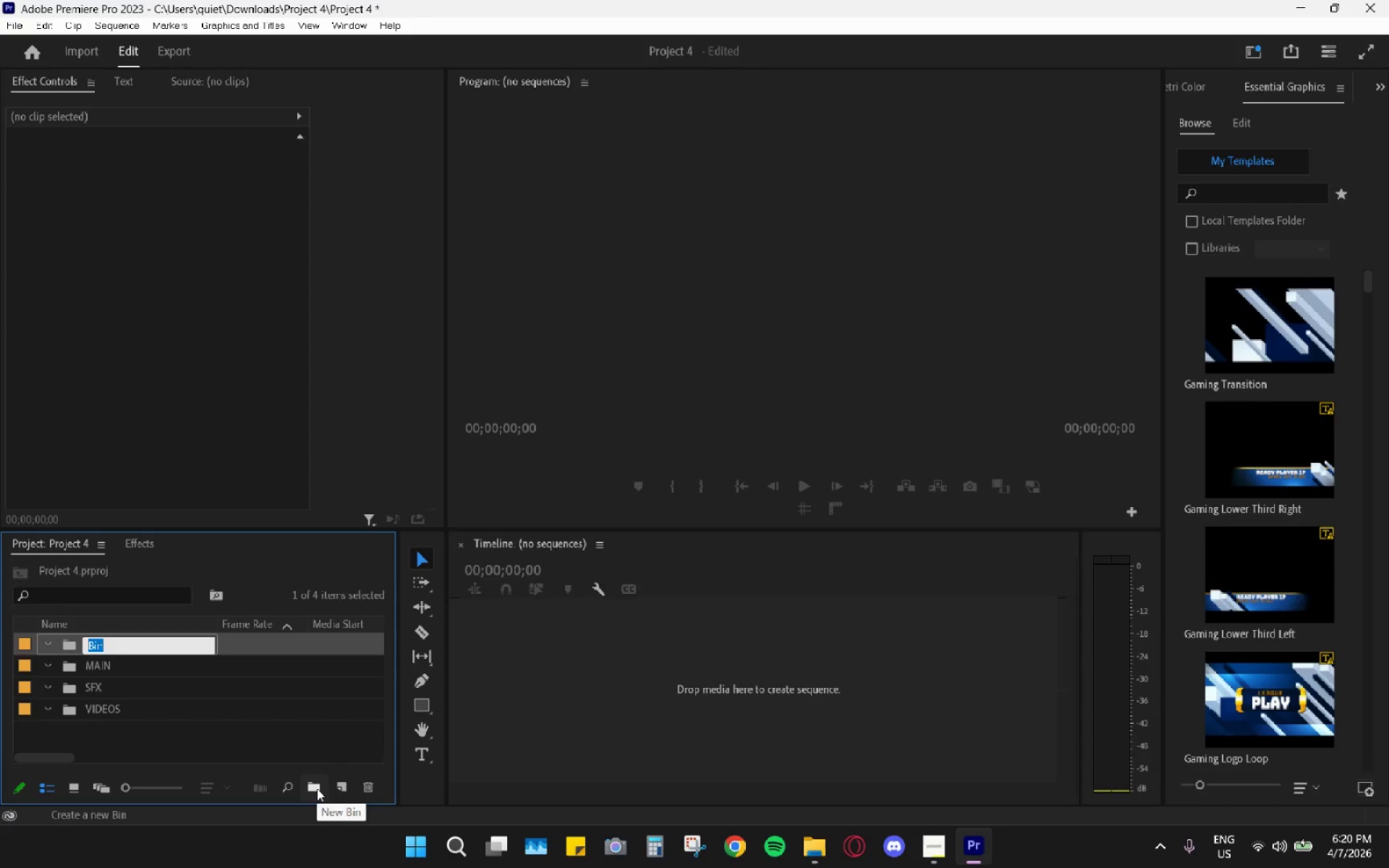 
type(IMAGES)
 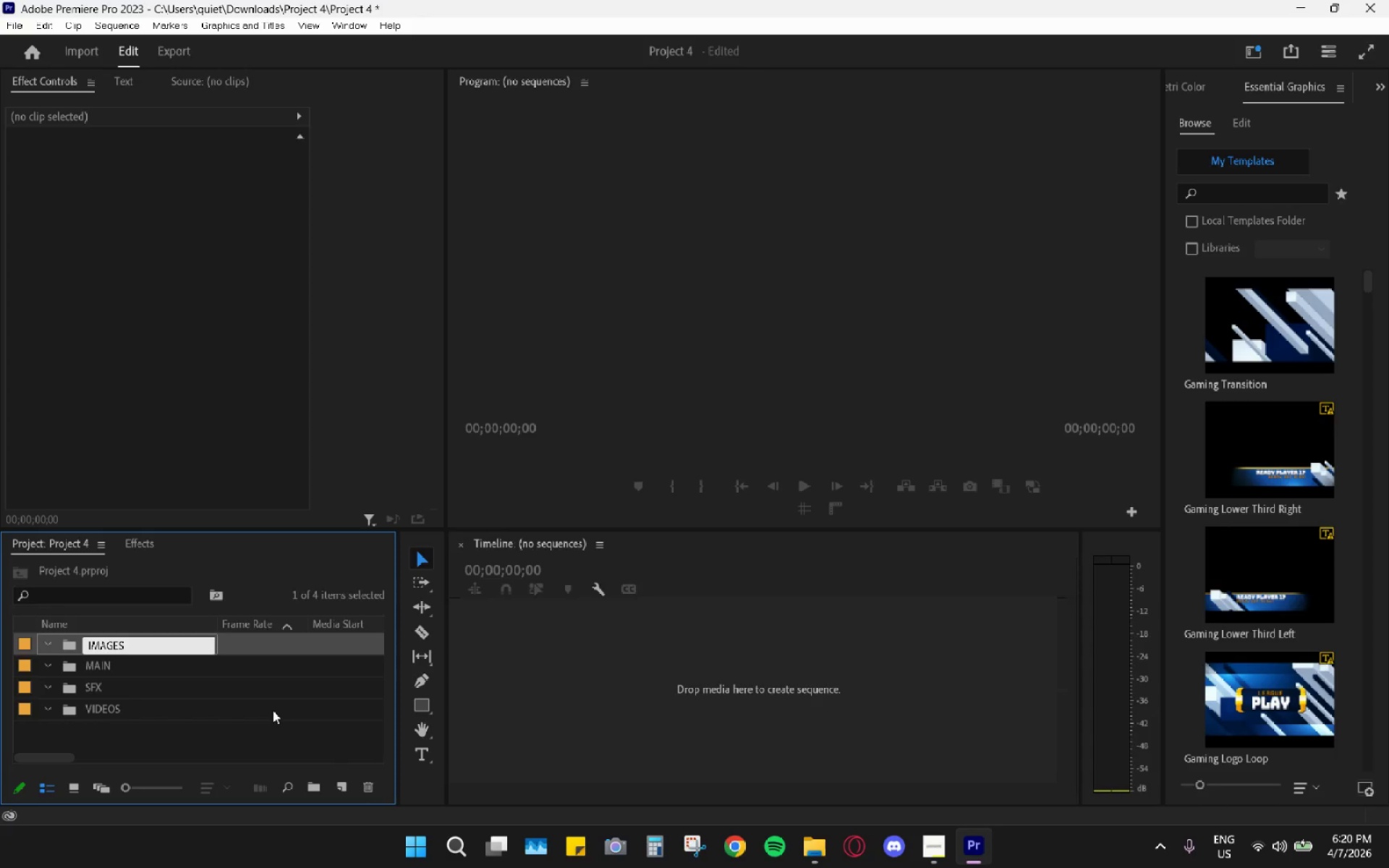 
left_click([259, 730])
 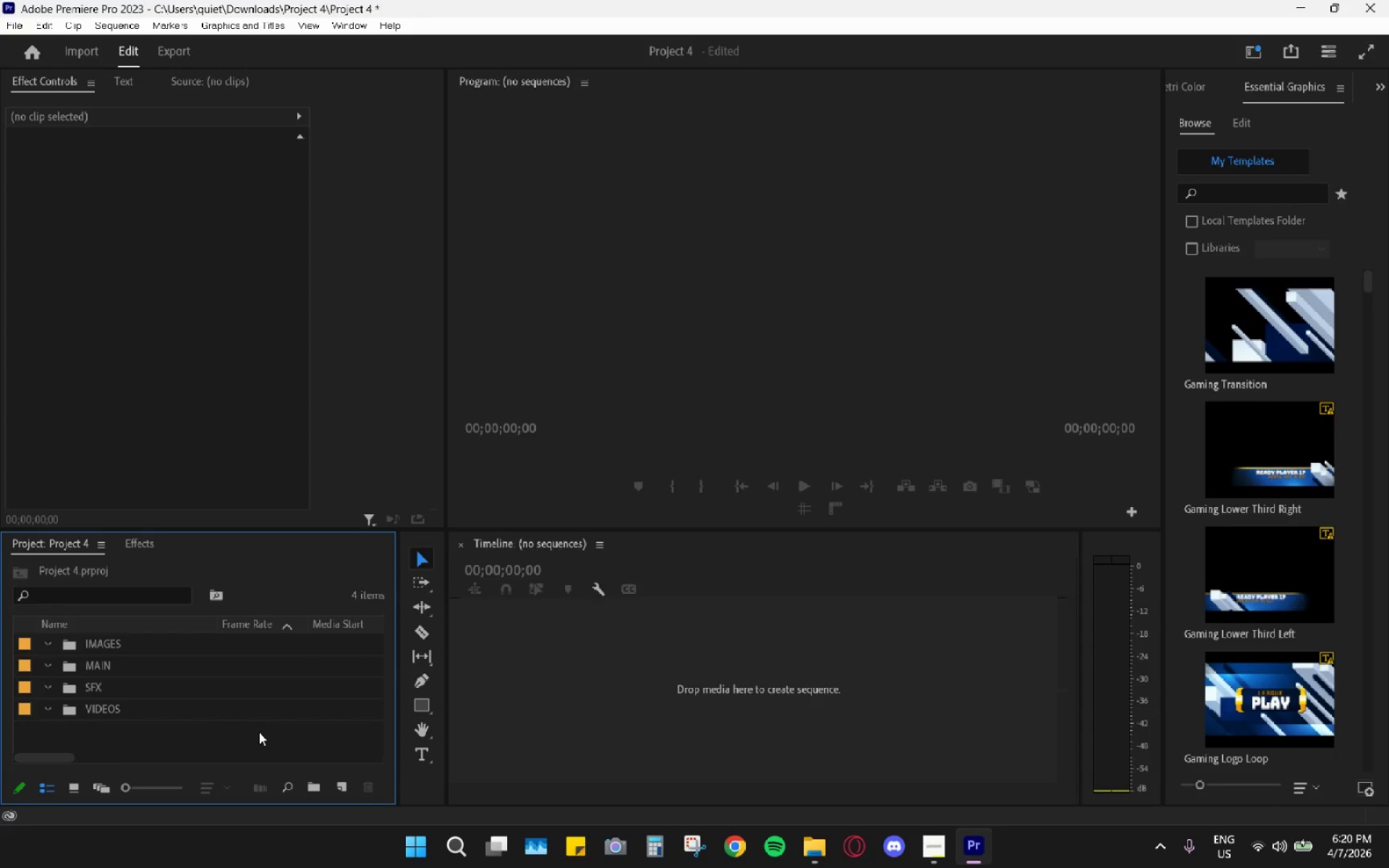 
wait(8.95)
 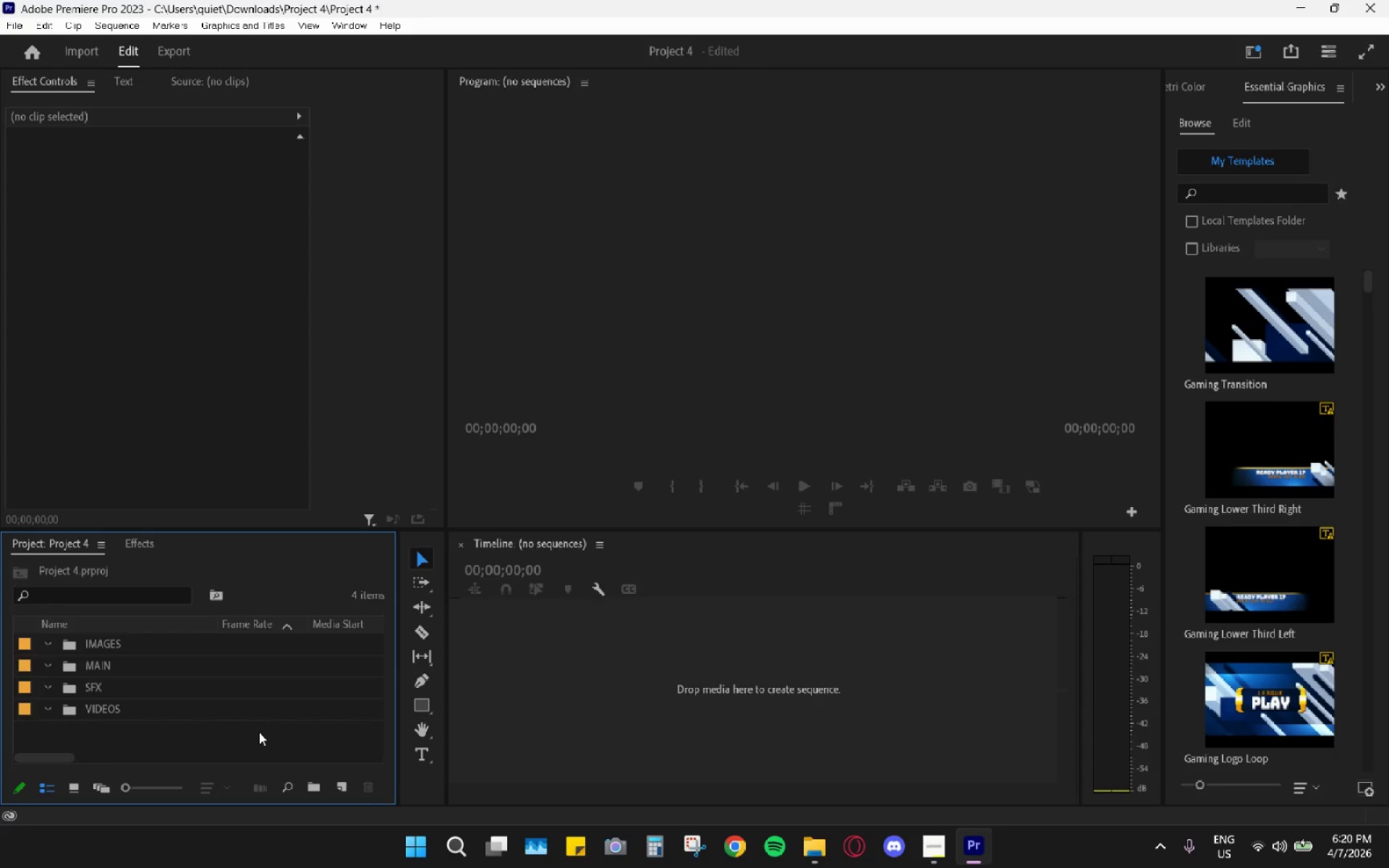 
left_click([343, 780])
 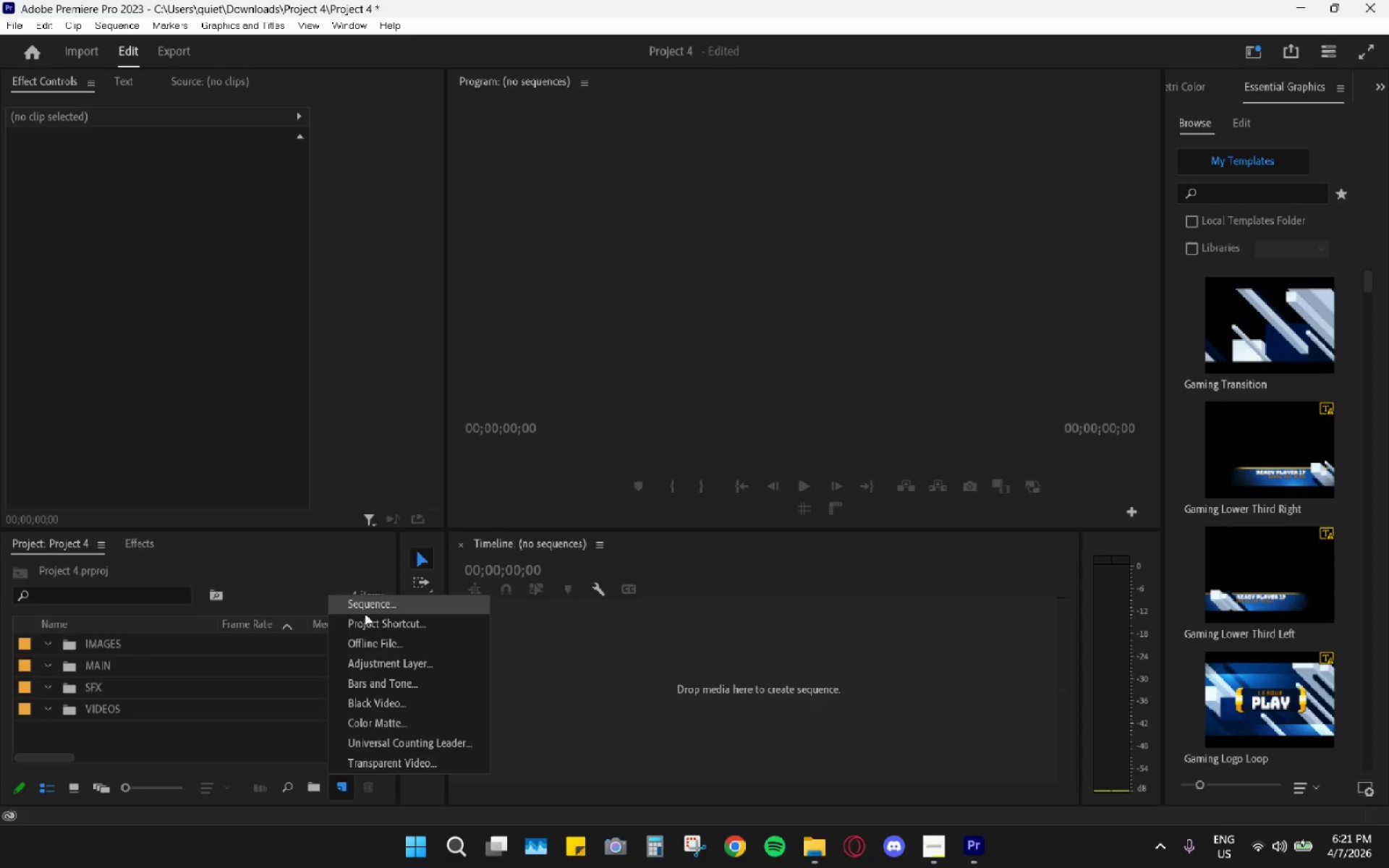 
left_click([368, 613])
 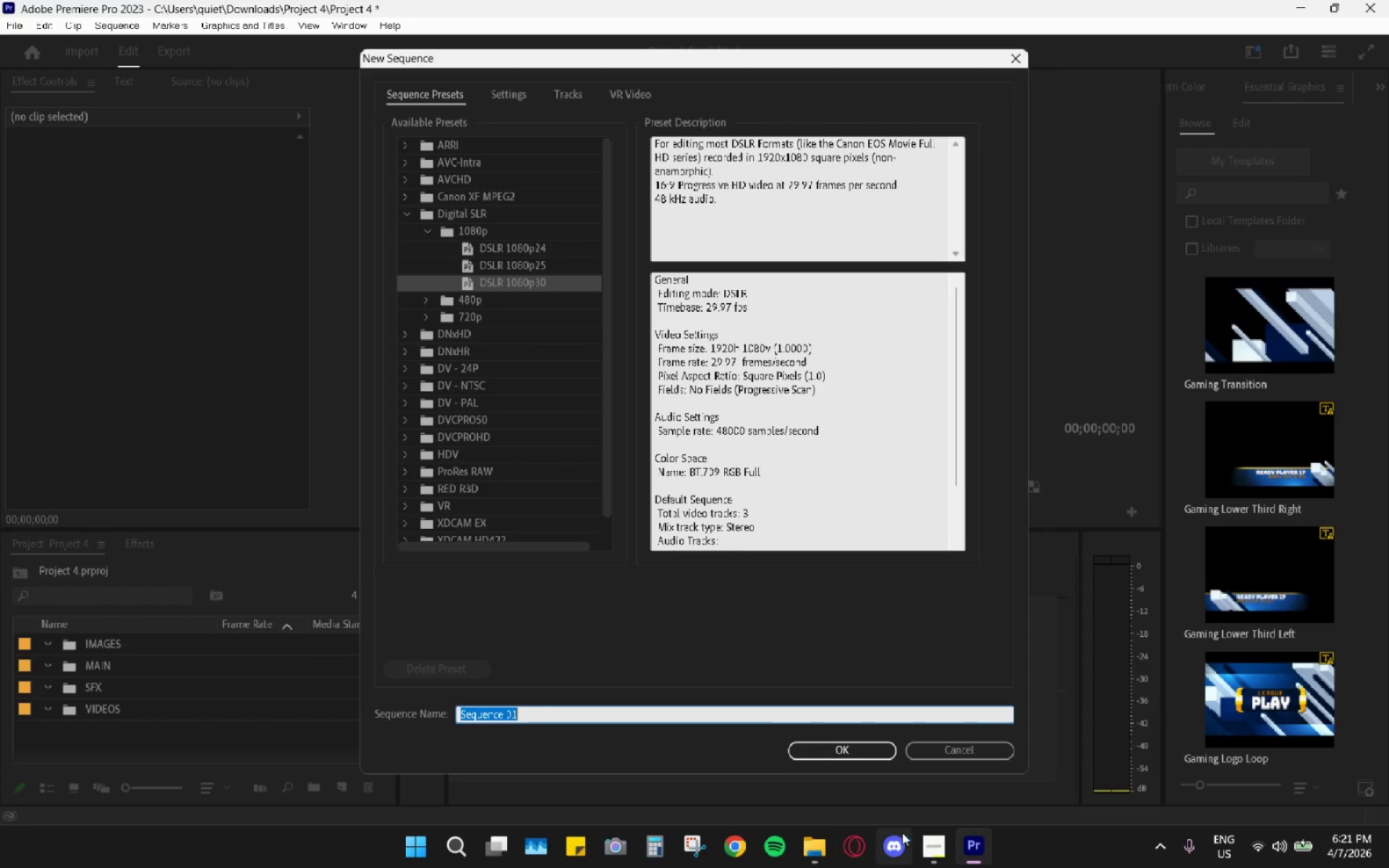 
left_click([932, 843])
 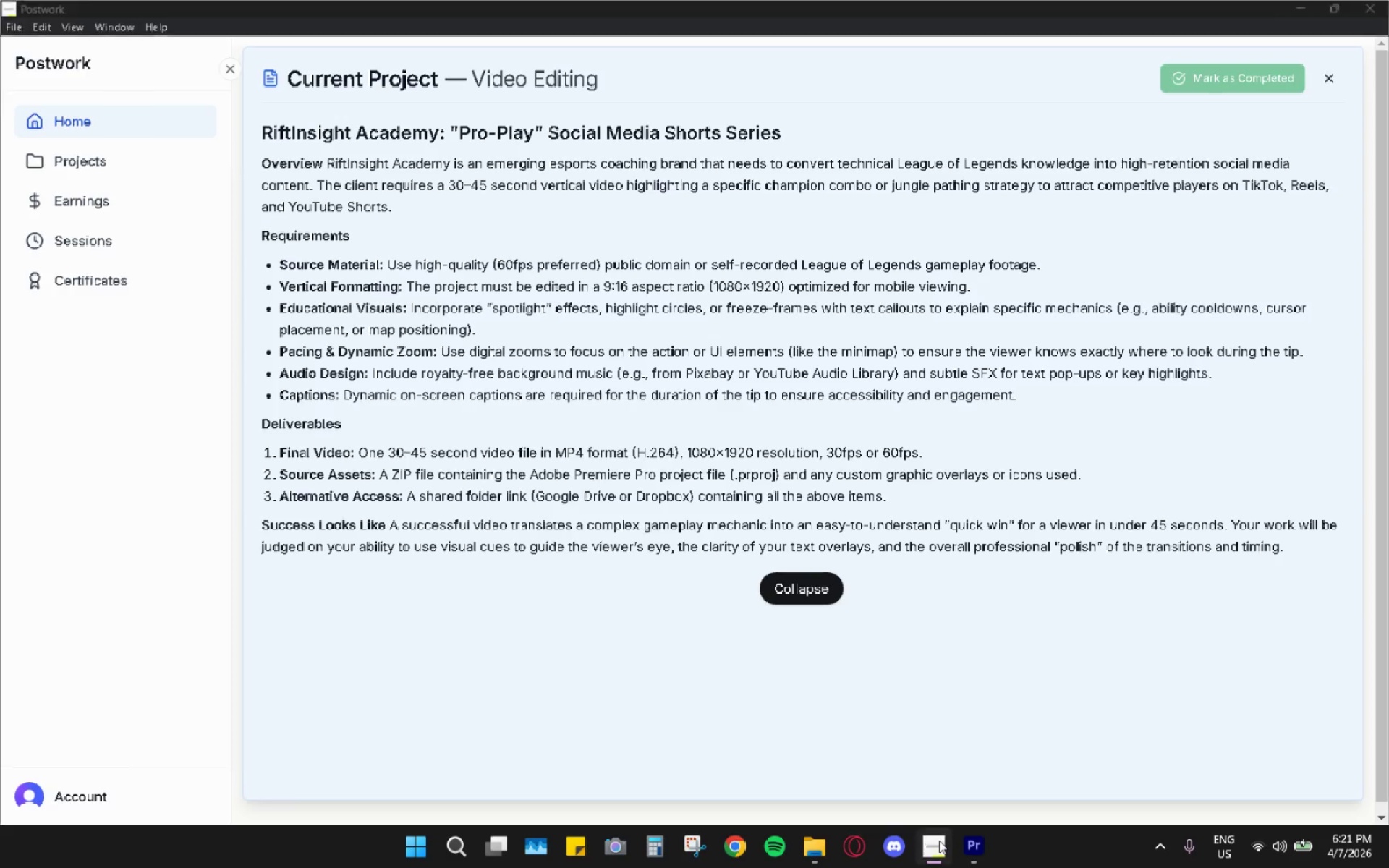 
wait(5.95)
 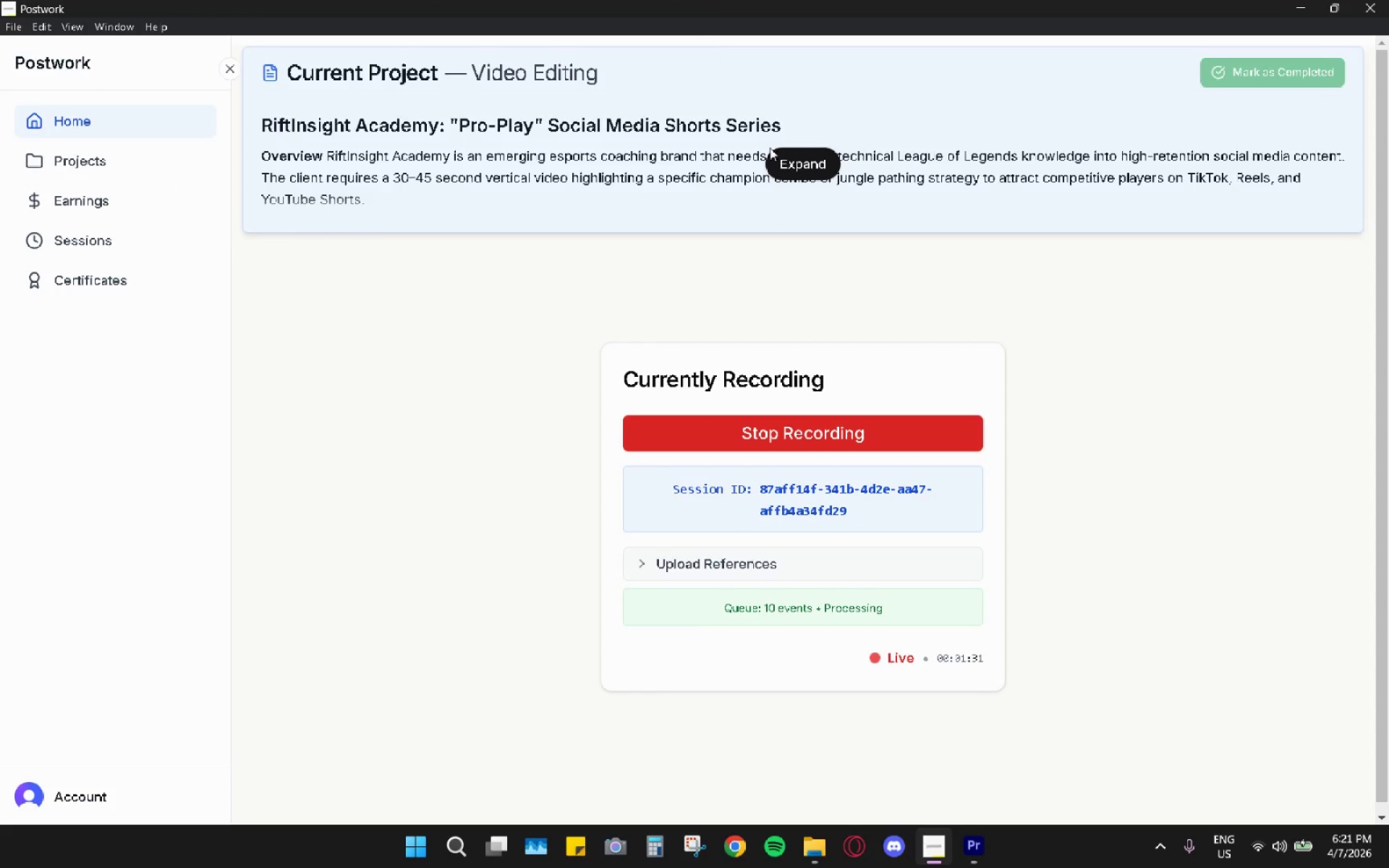 
left_click([492, 102])
 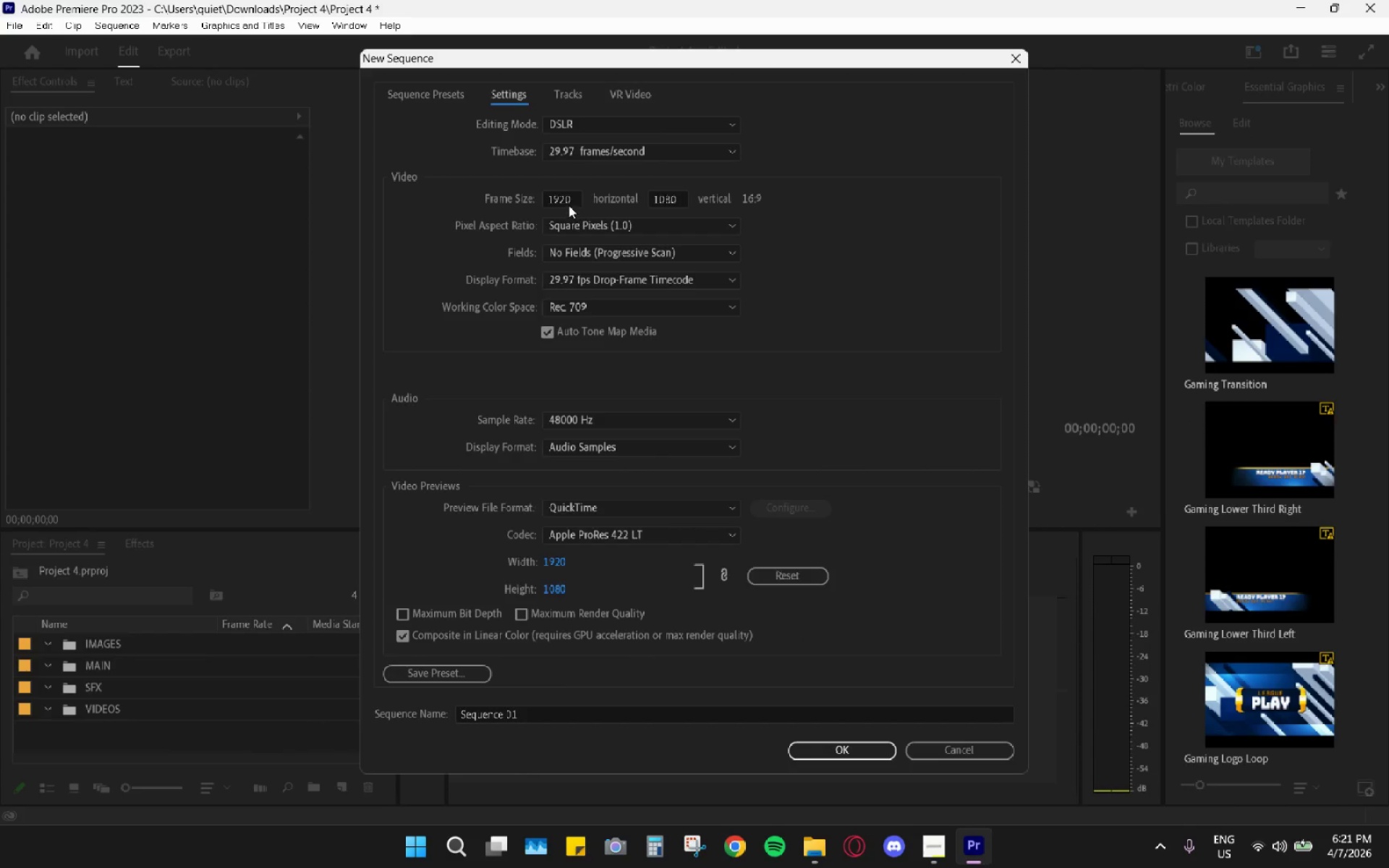 
double_click([561, 196])
 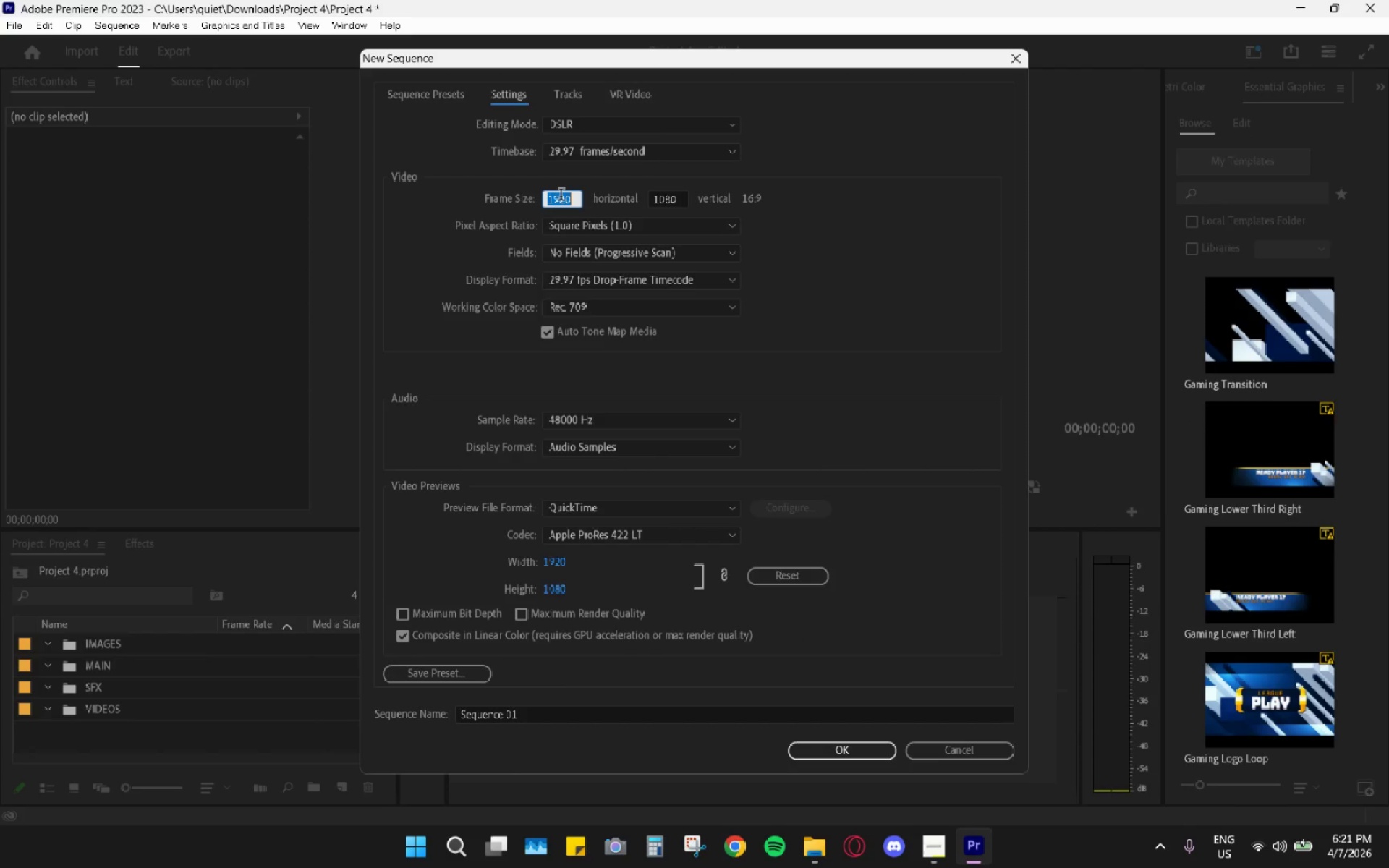 
type(1080)
 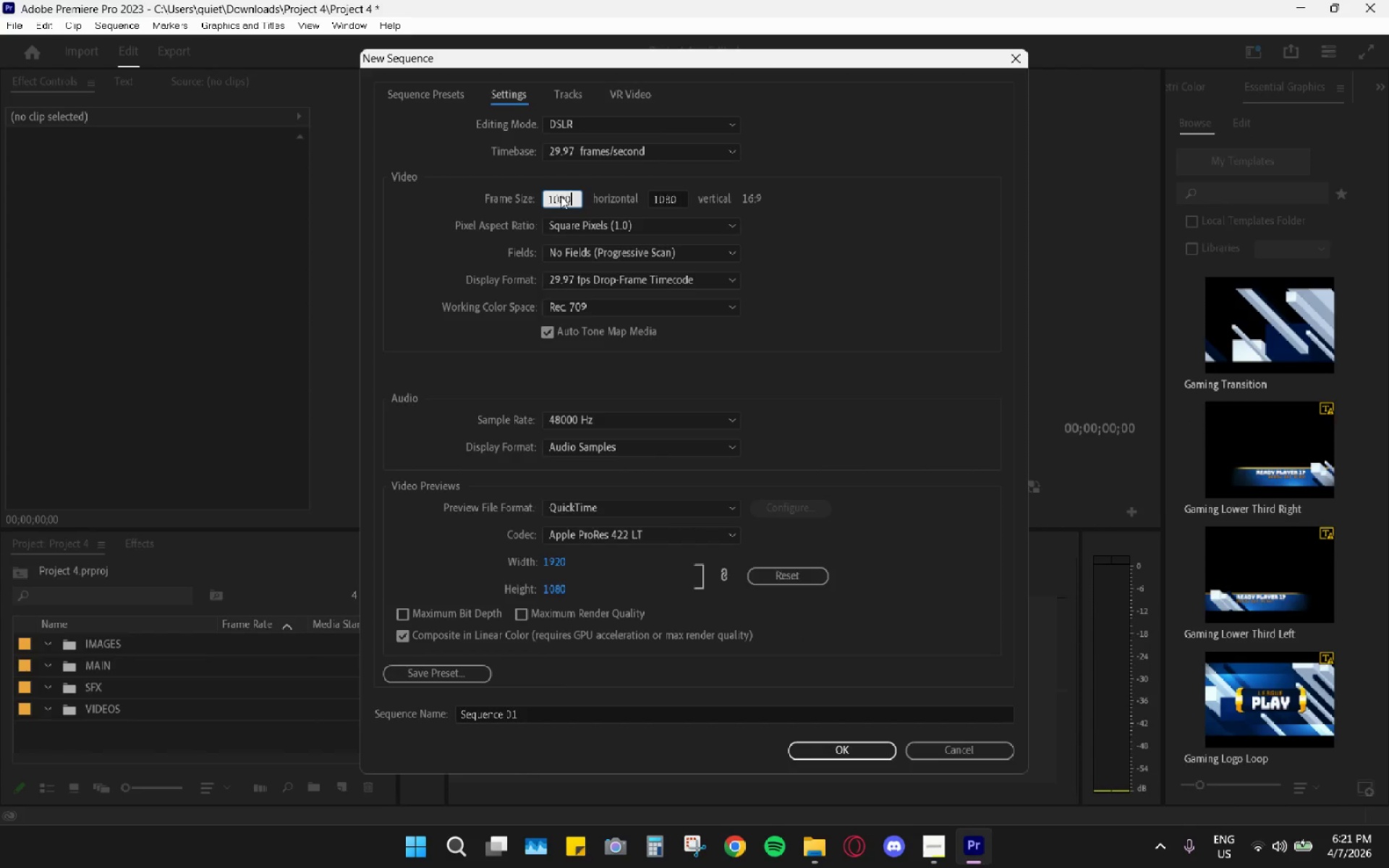 
wait(11.09)
 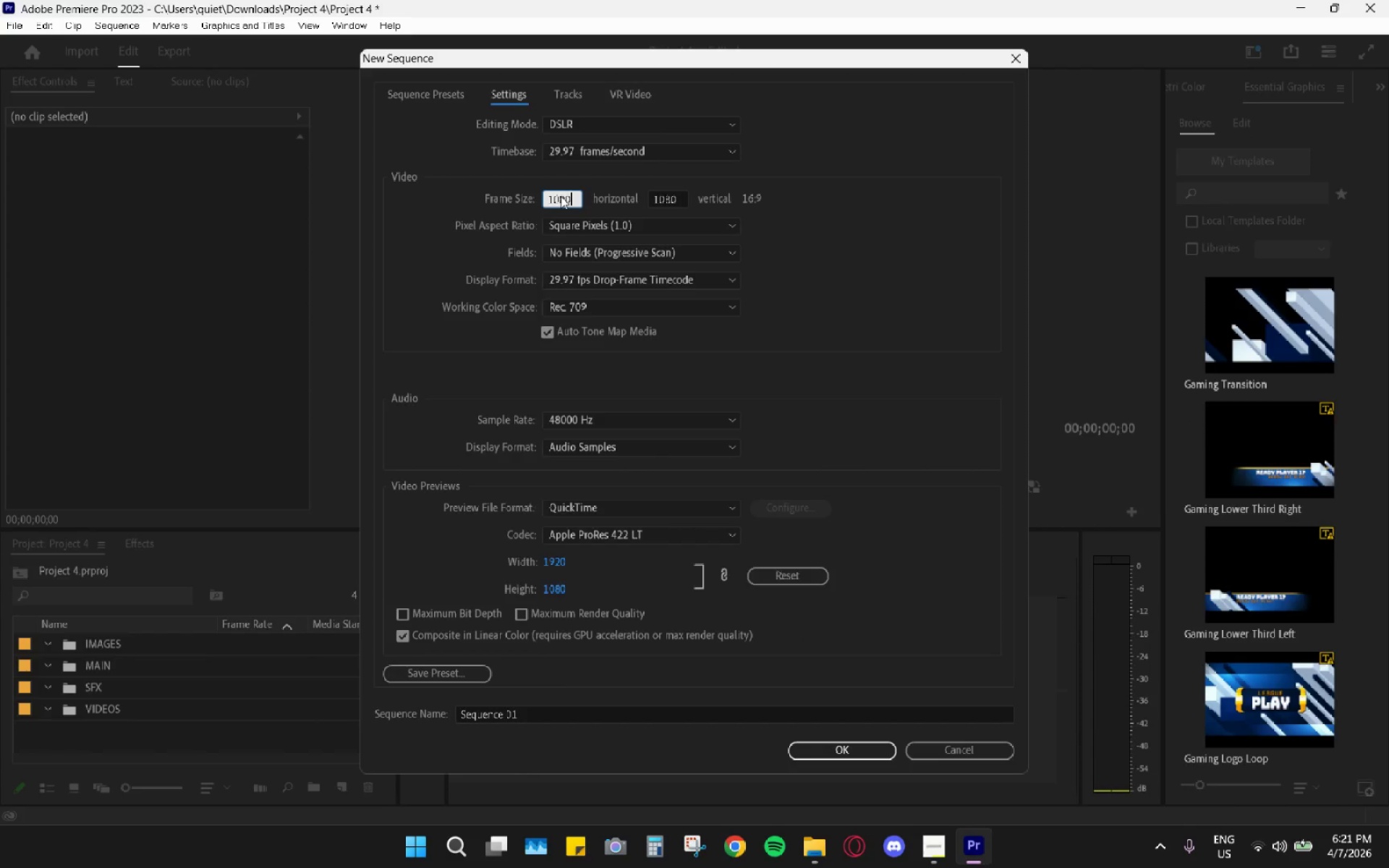 
type(1920)
 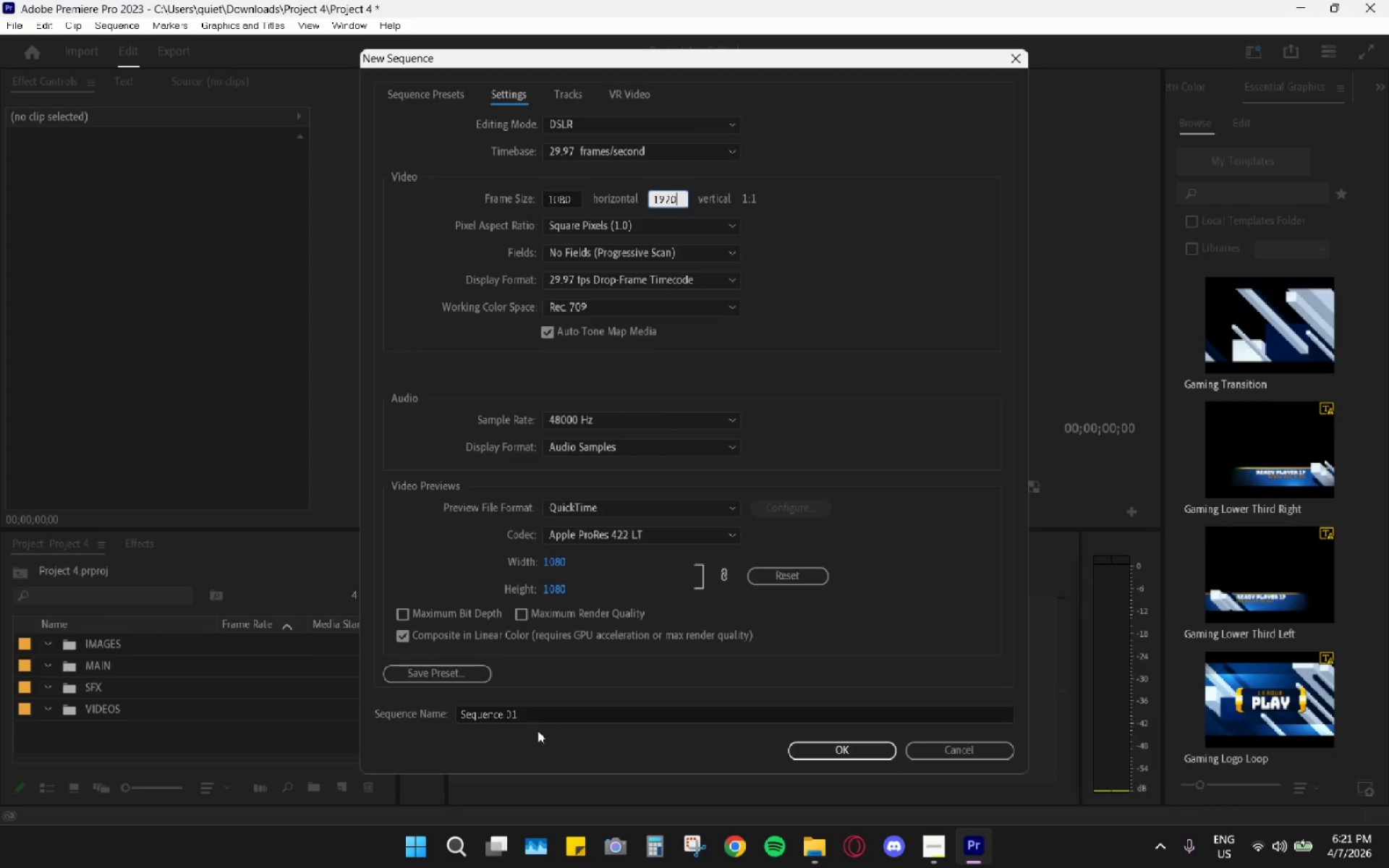 
double_click([546, 712])
 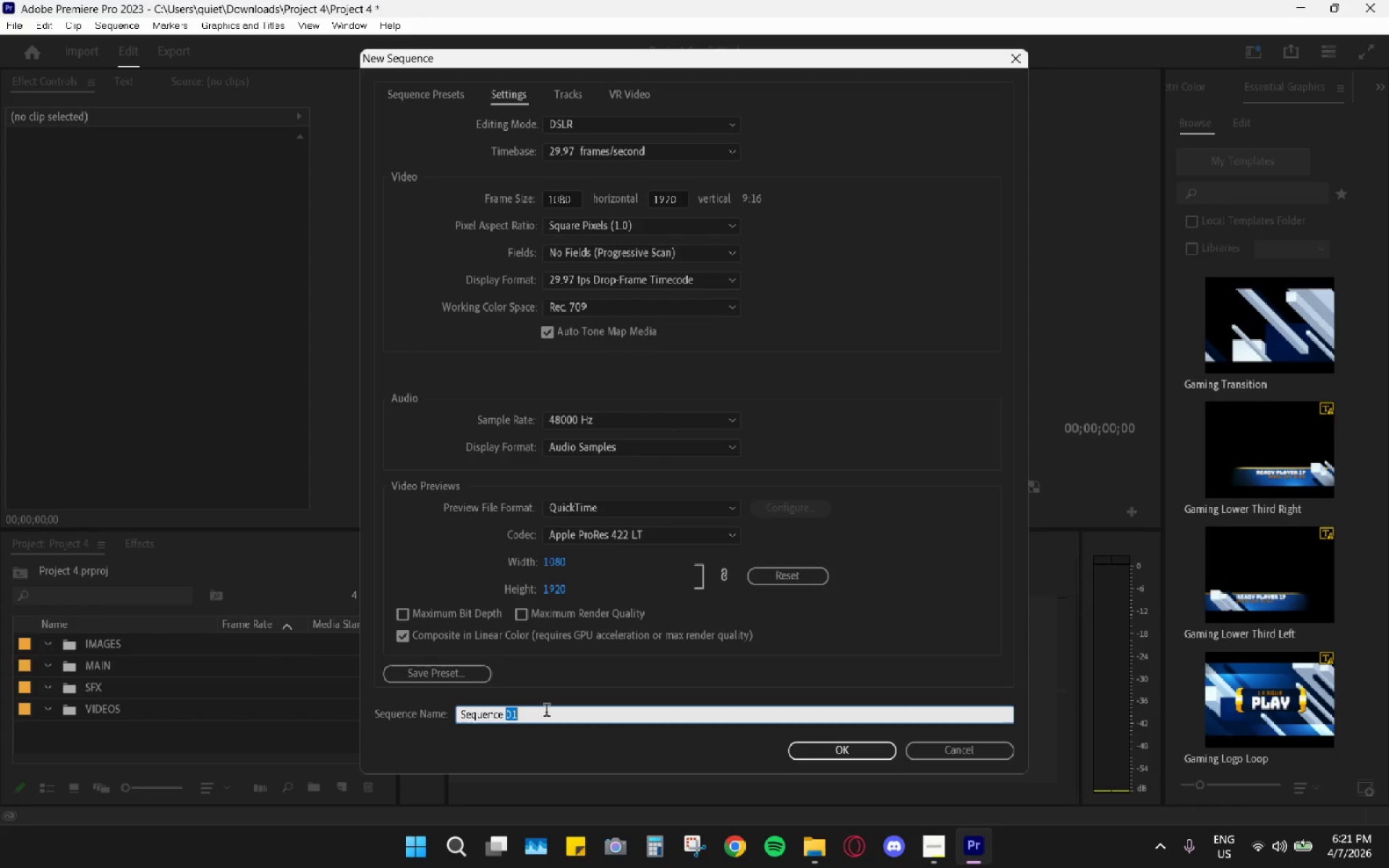 
triple_click([546, 712])
 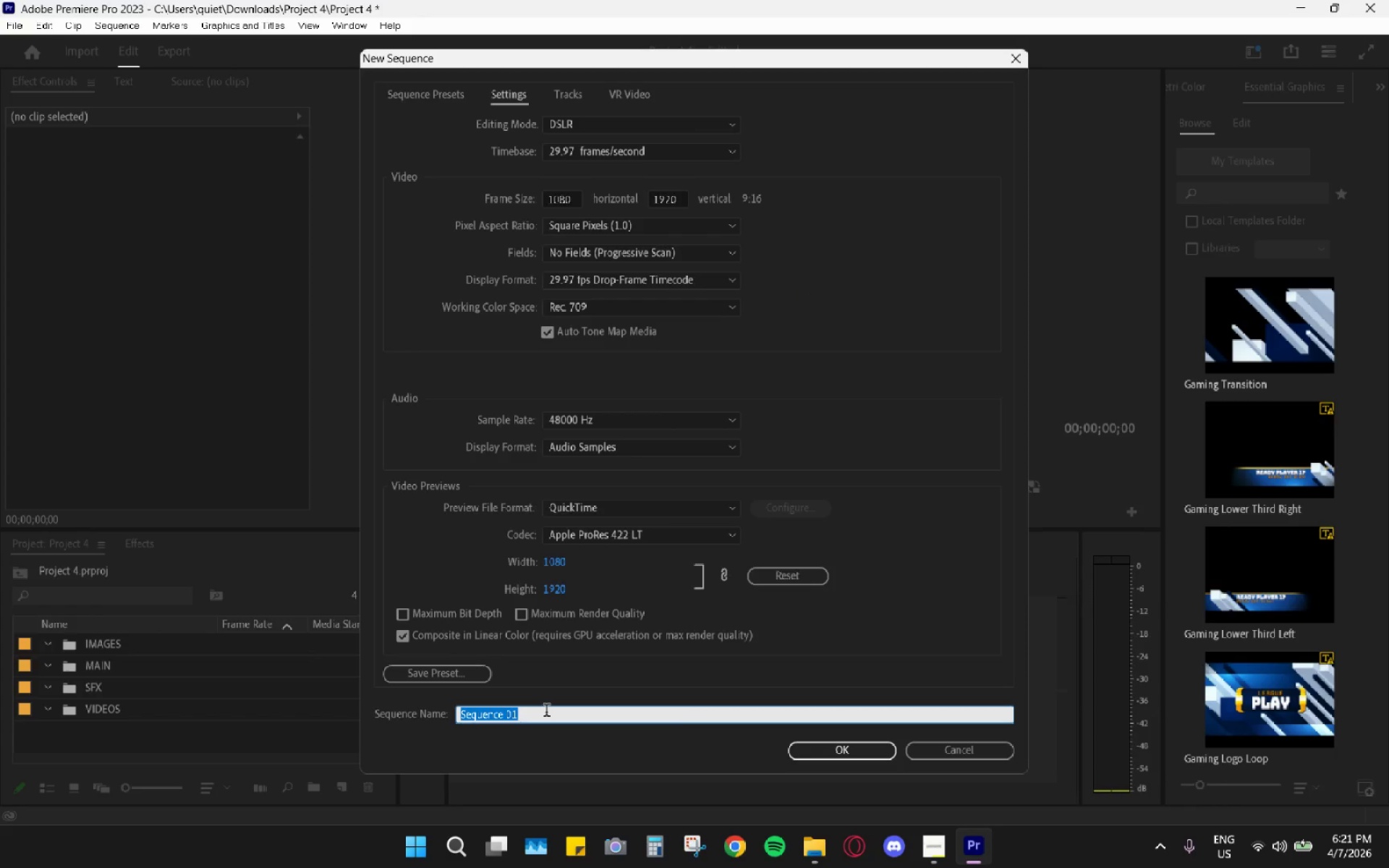 
type(Projecy)
key(Backspace)
type(t 4)
 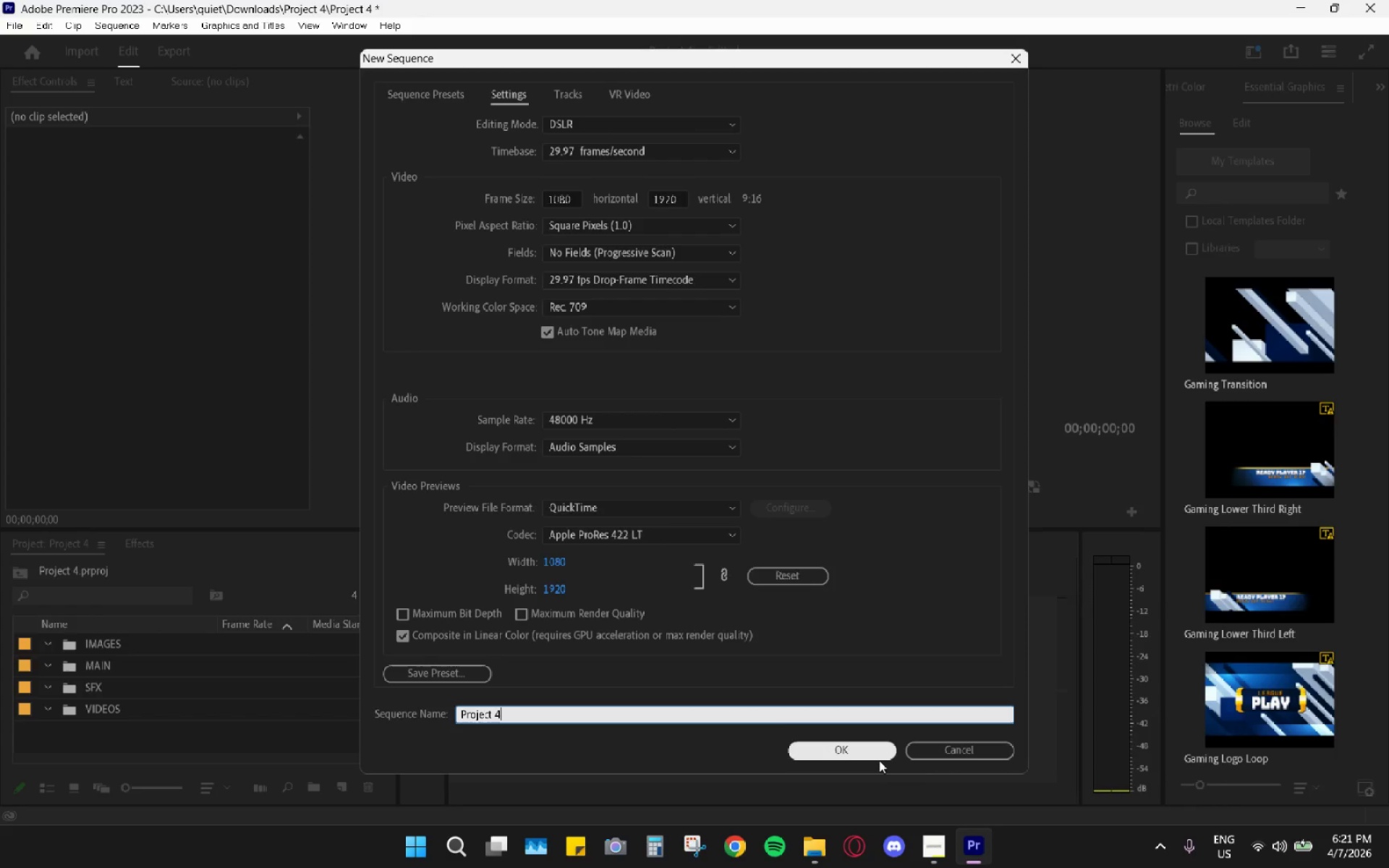 
left_click([864, 746])
 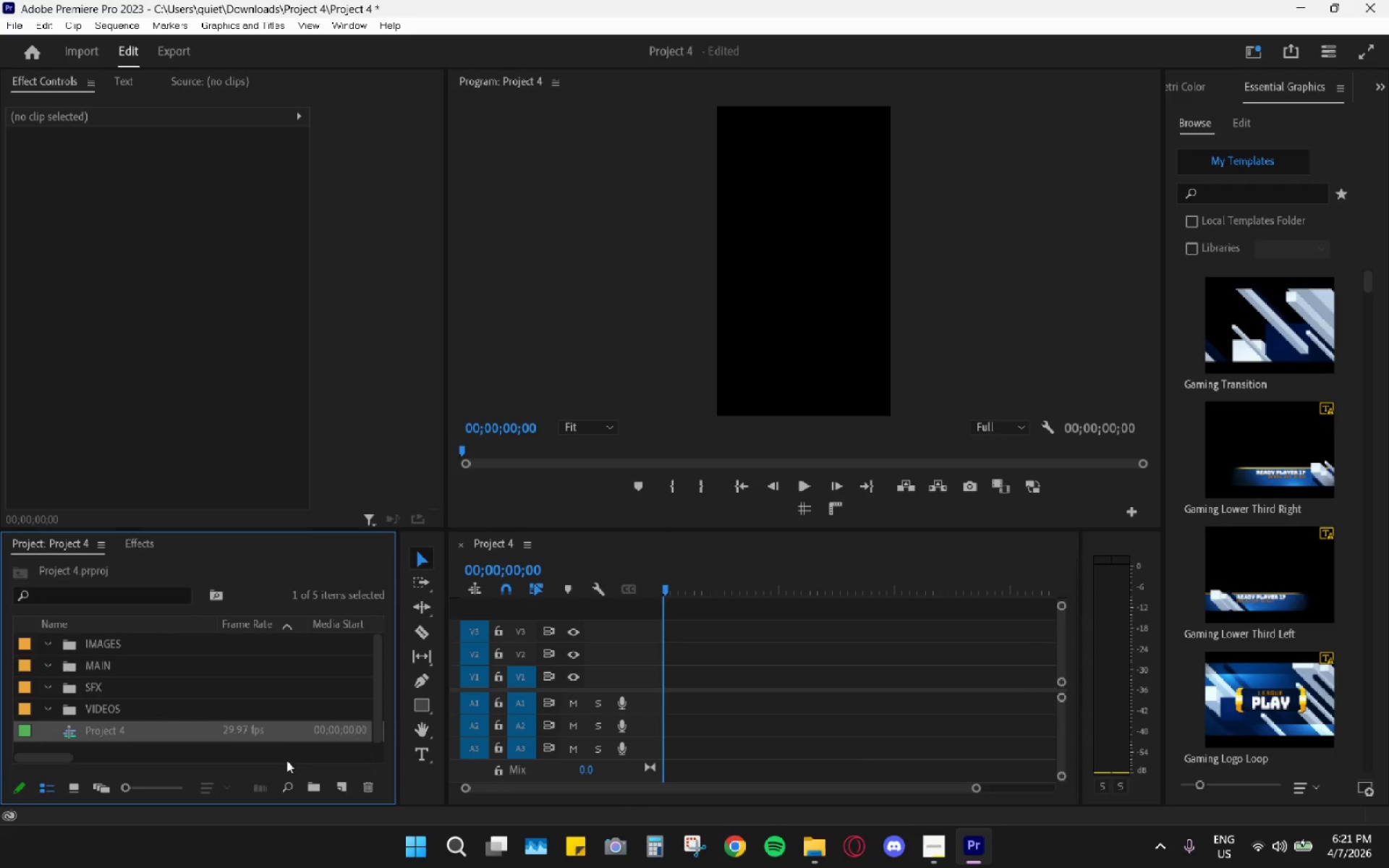 
left_click_drag(start_coordinate=[102, 729], to_coordinate=[95, 673])
 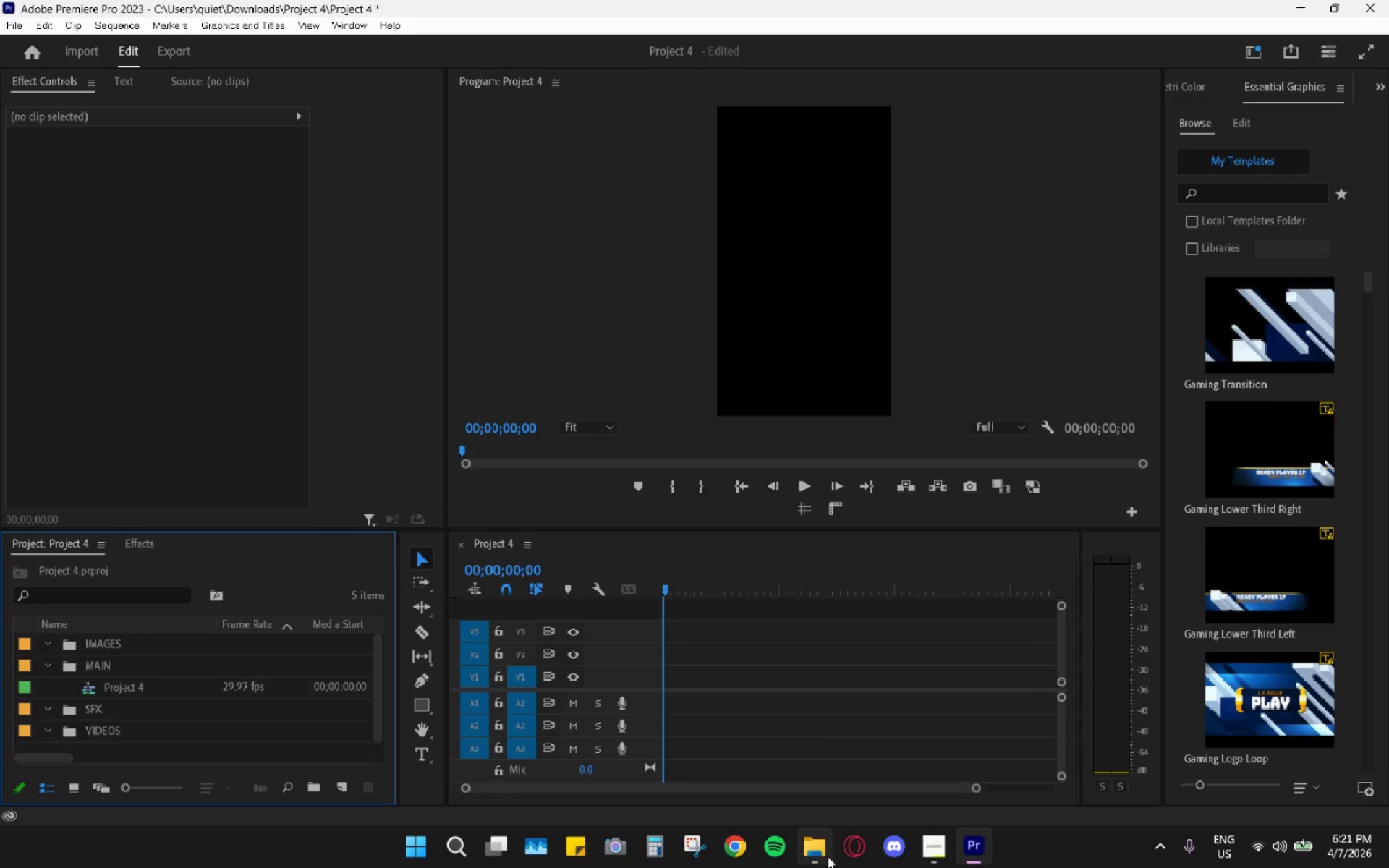 
left_click([933, 844])